 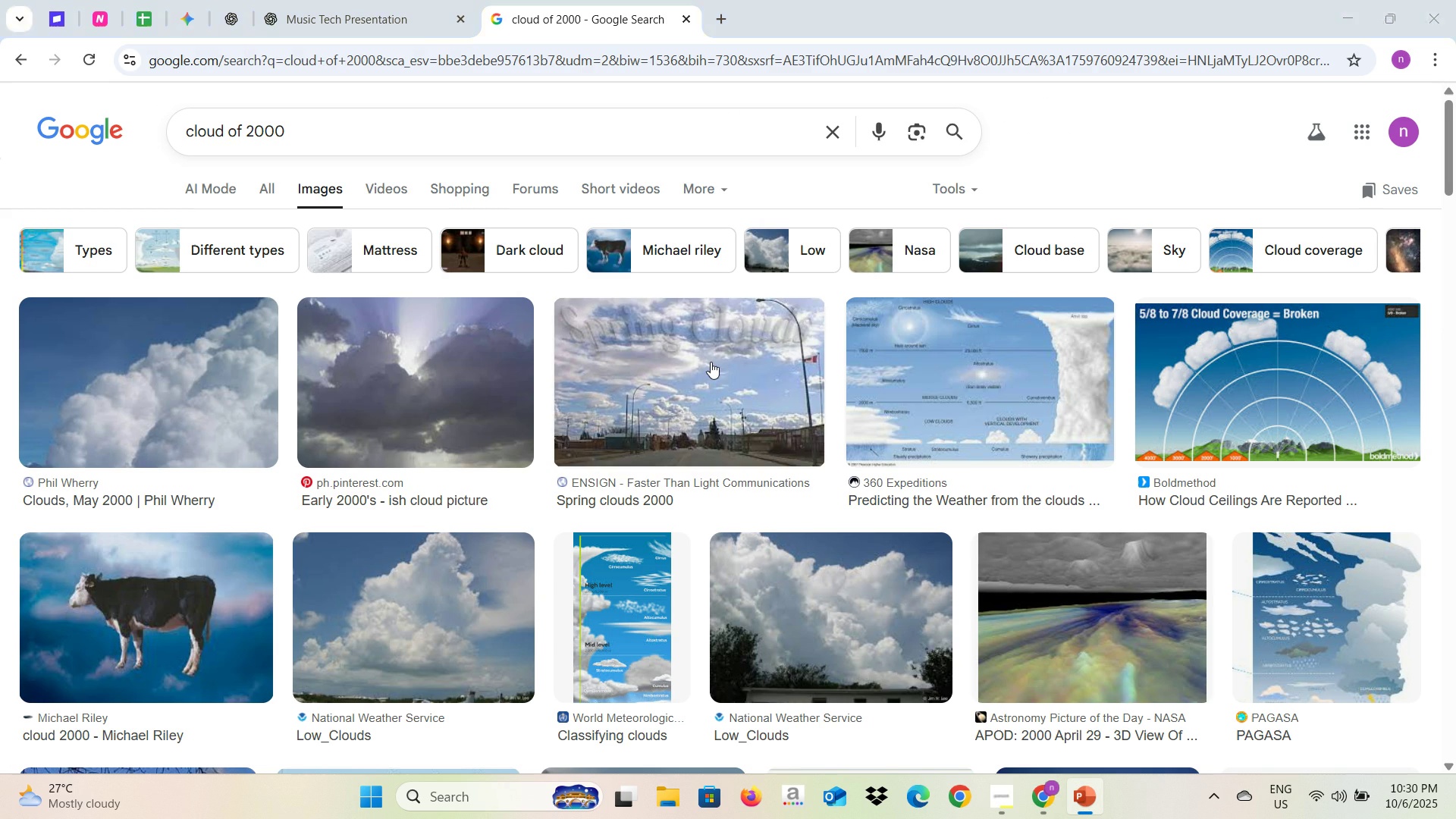 
left_click([228, 132])
 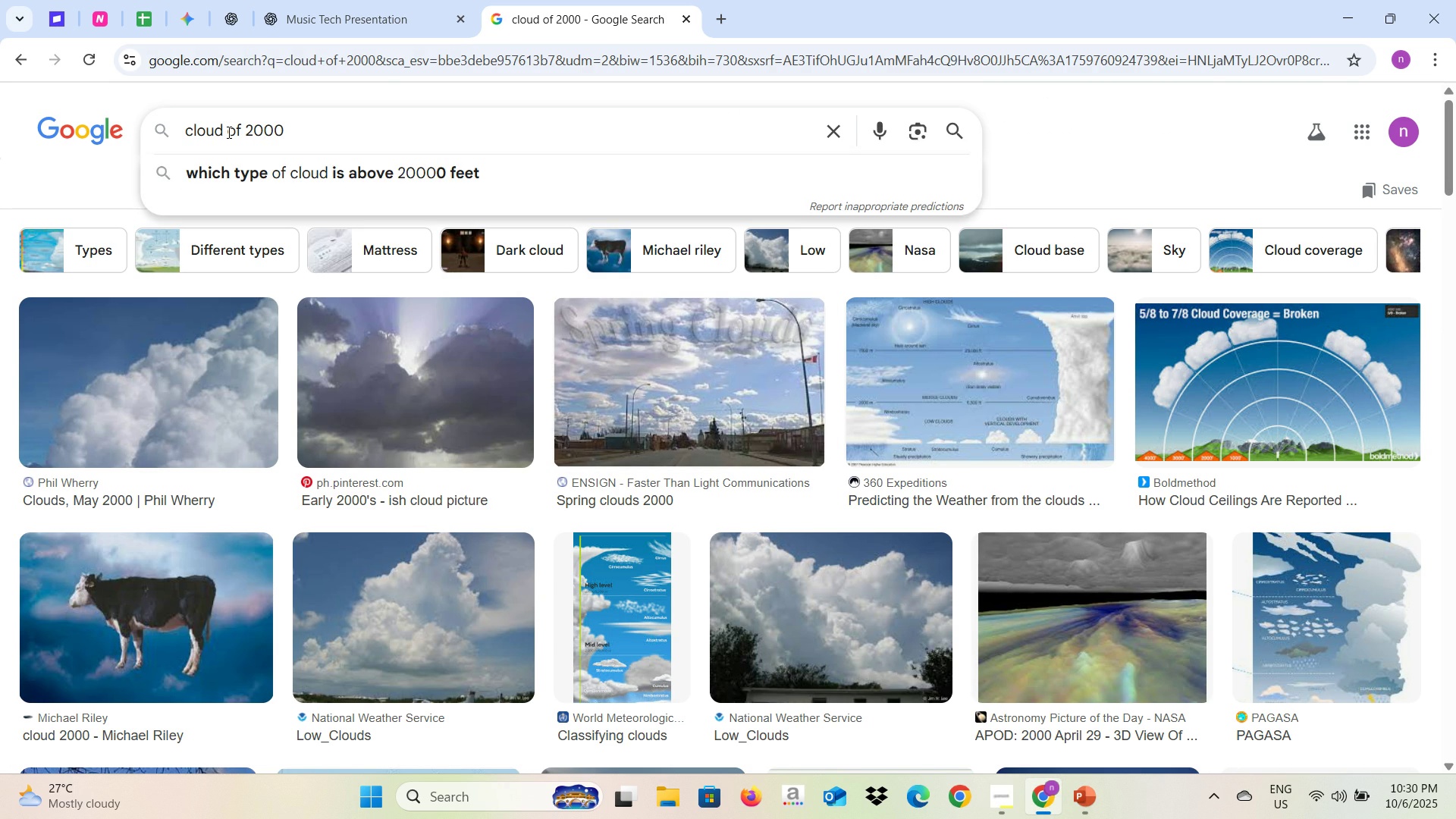 
type(musc)
key(Backspace)
type(ic )
 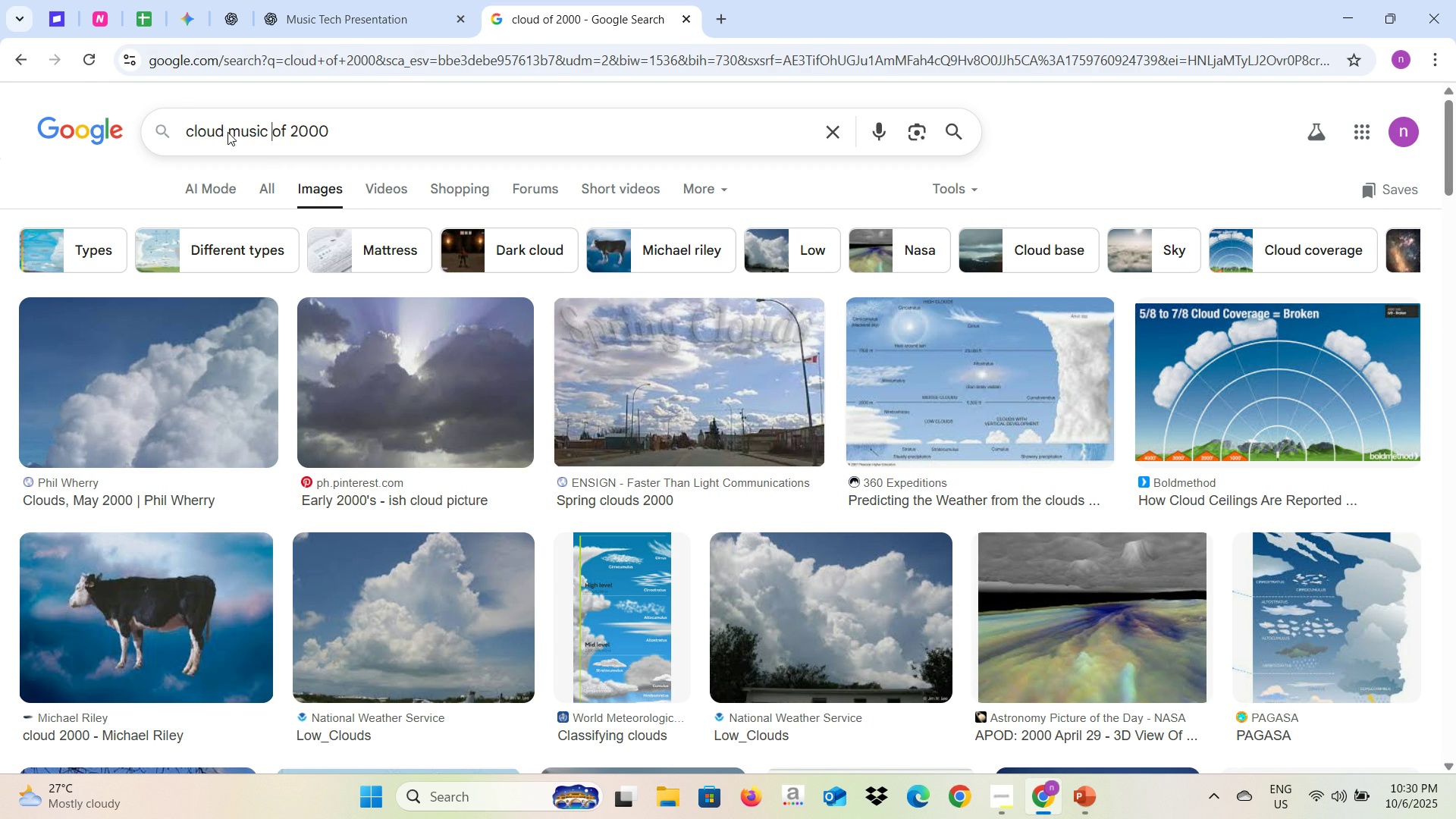 
key(Enter)
 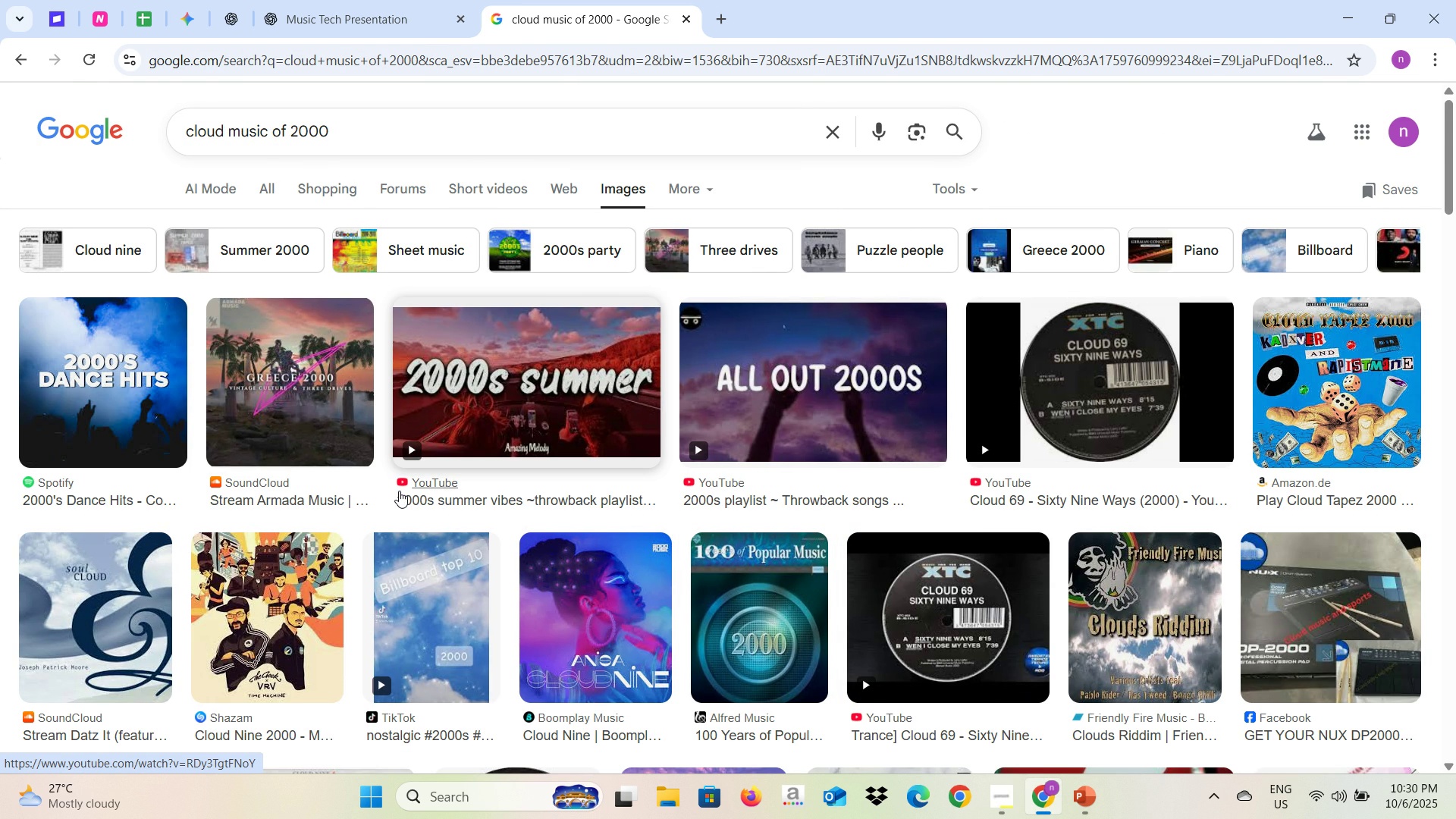 
wait(7.22)
 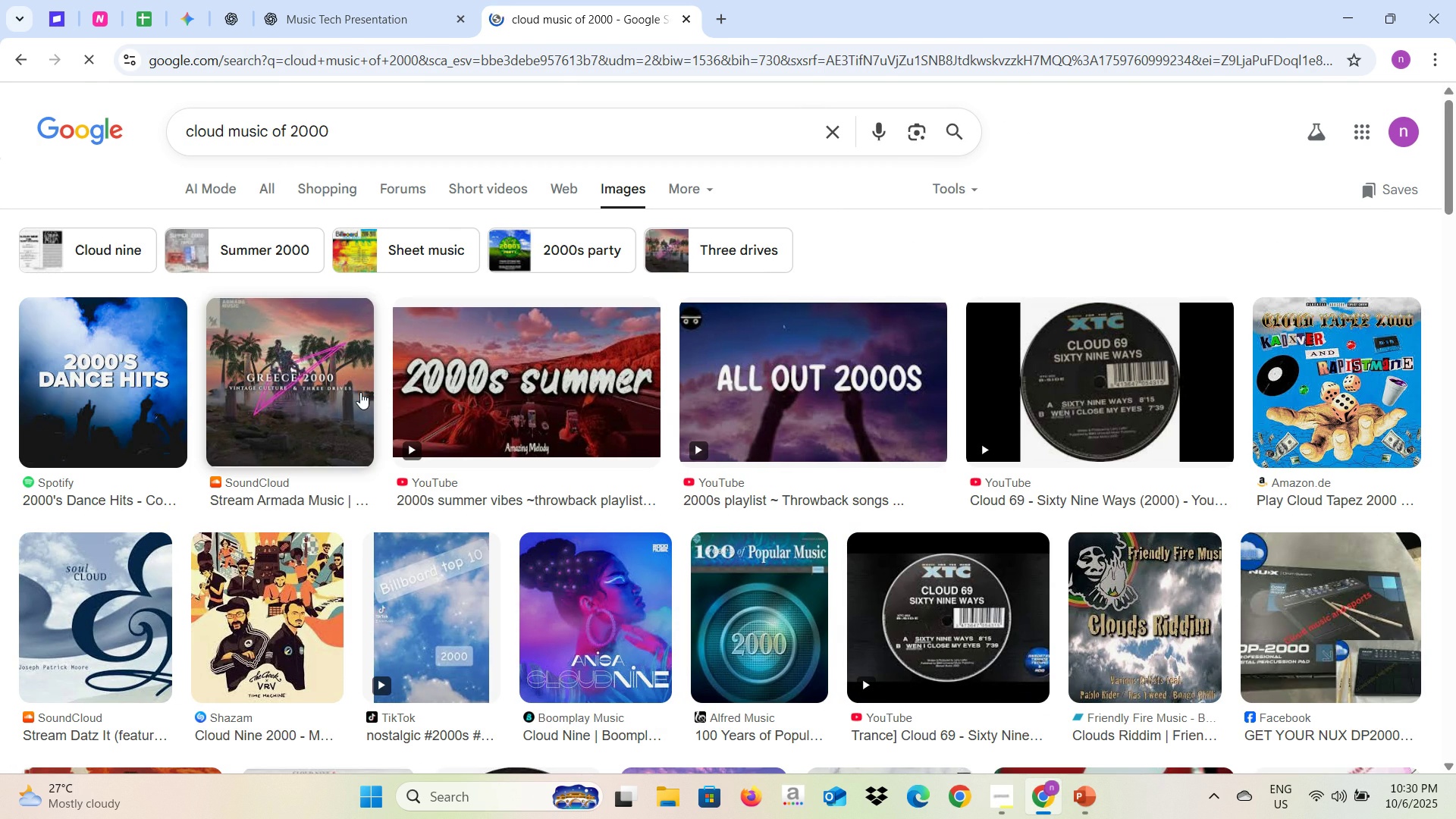 
scroll: coordinate [438, 488], scroll_direction: down, amount: 9.0
 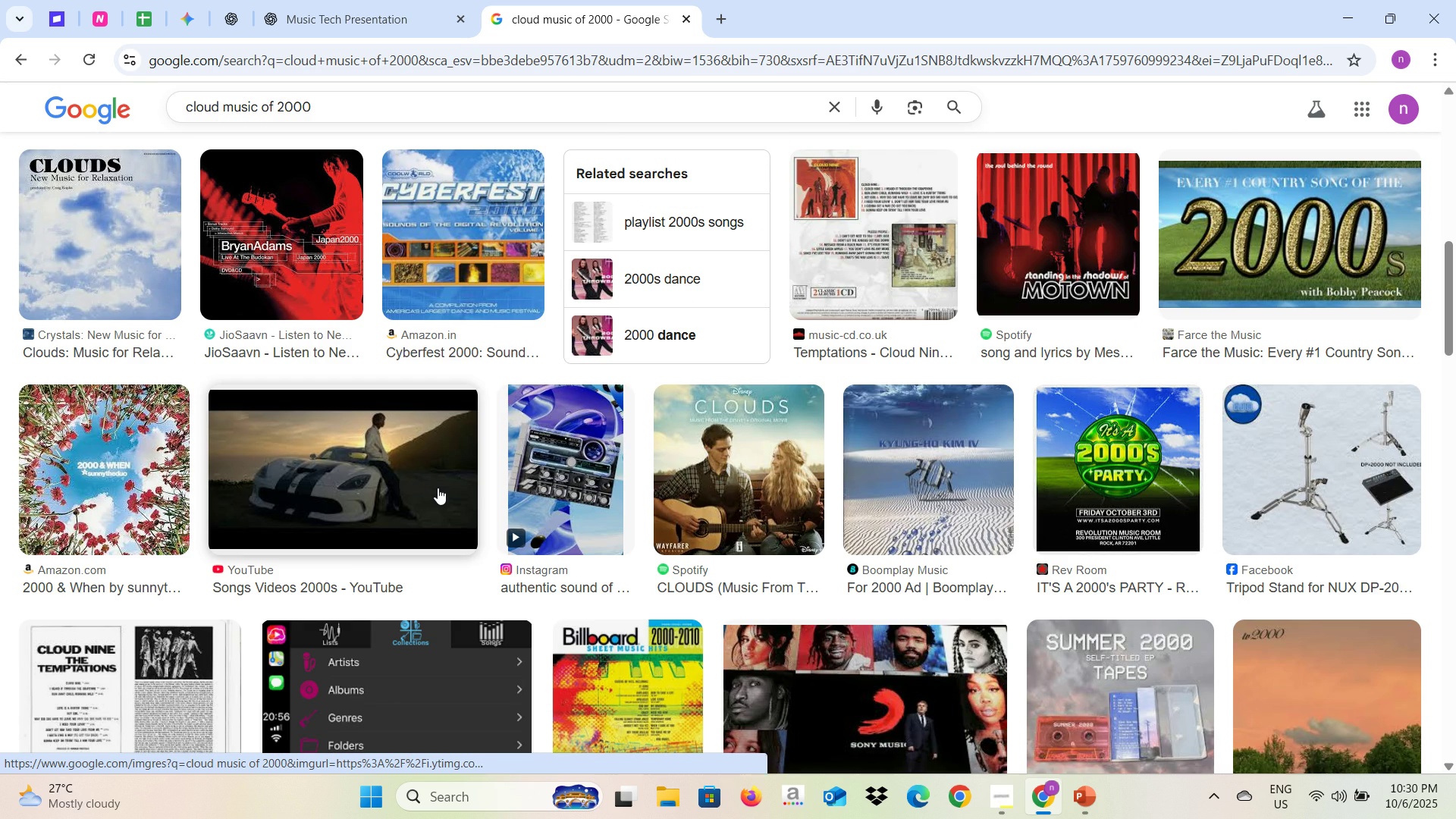 
scroll: coordinate [438, 488], scroll_direction: up, amount: 13.0
 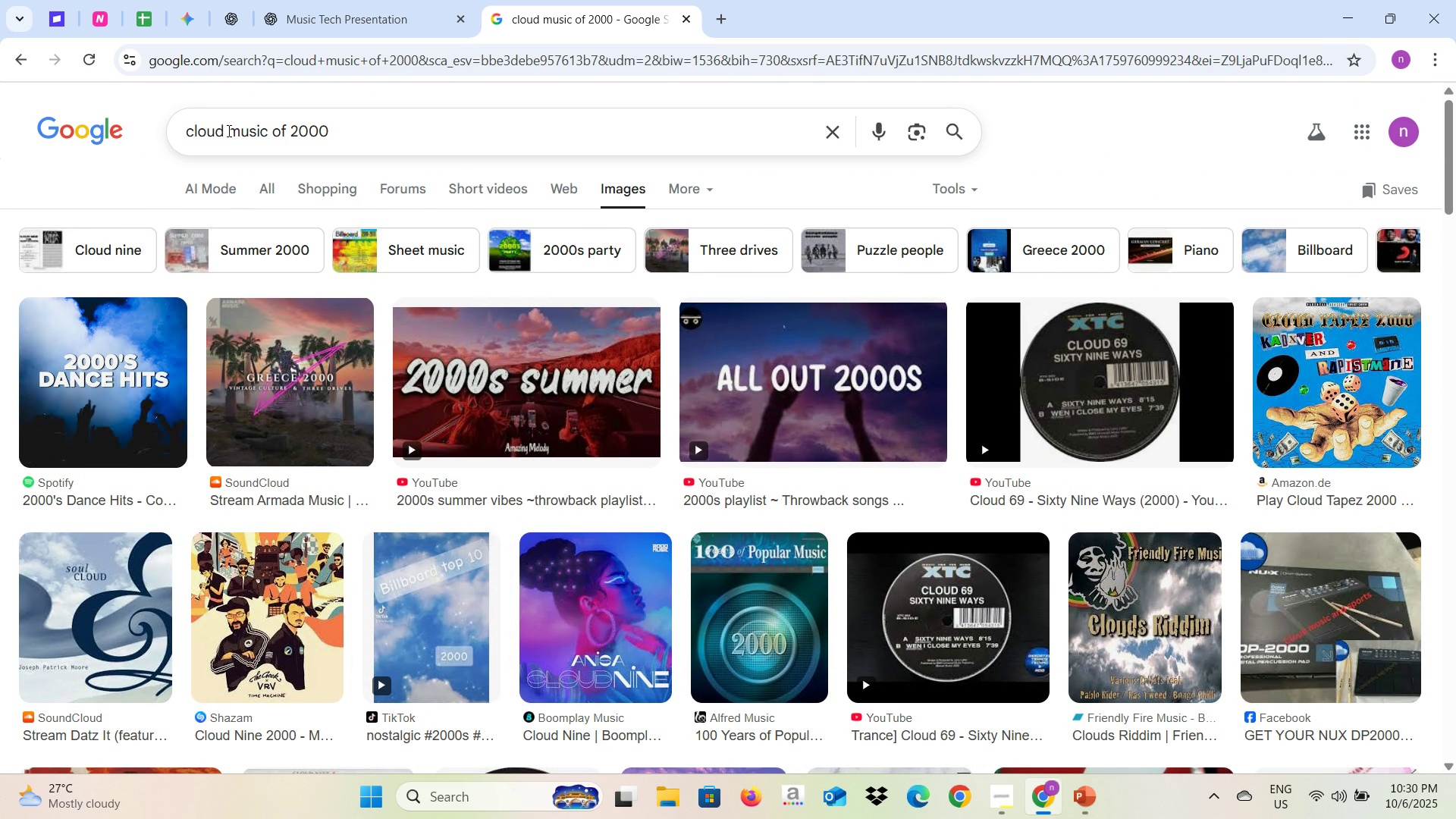 
left_click([224, 127])
 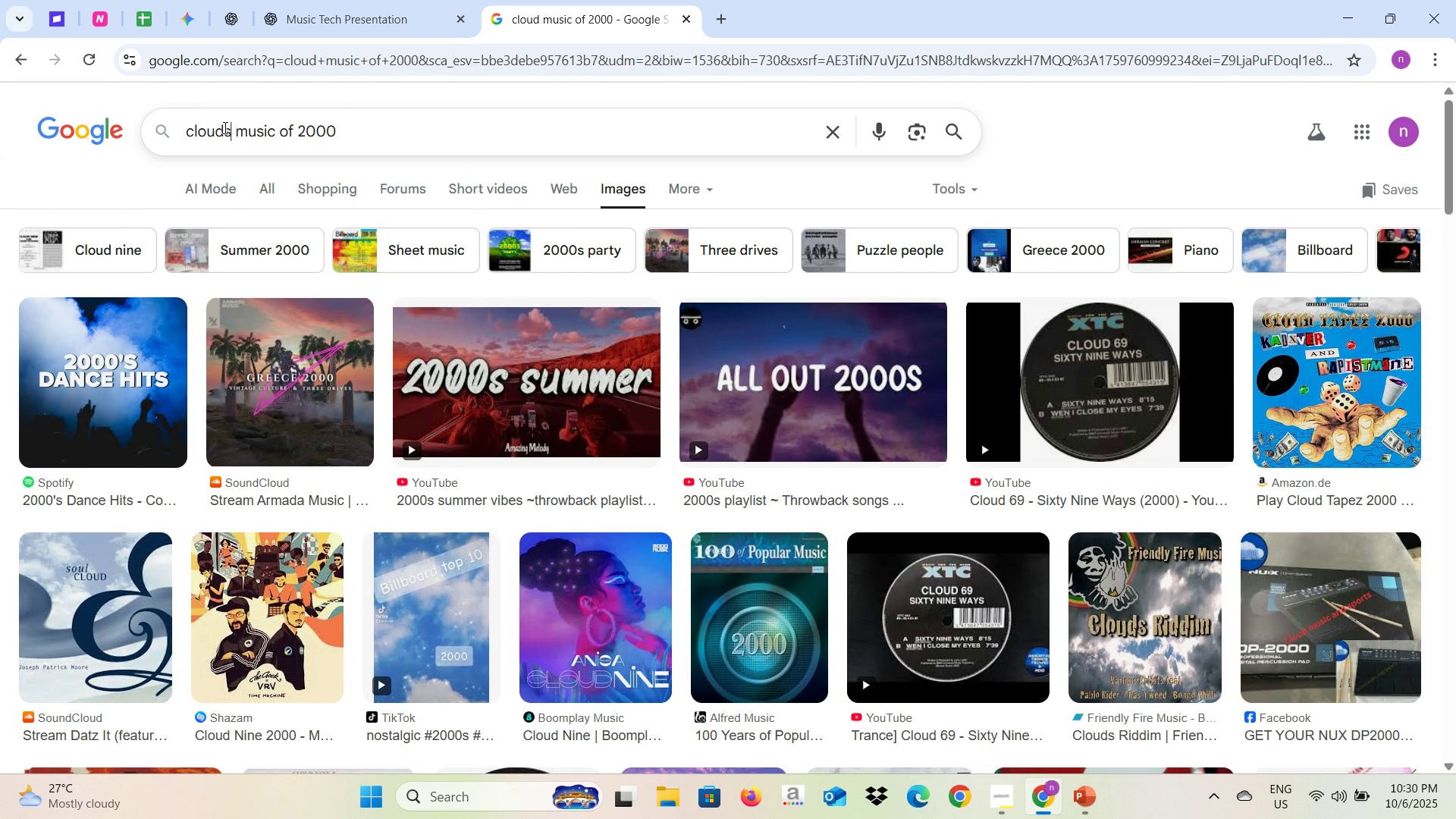 
key(S)
 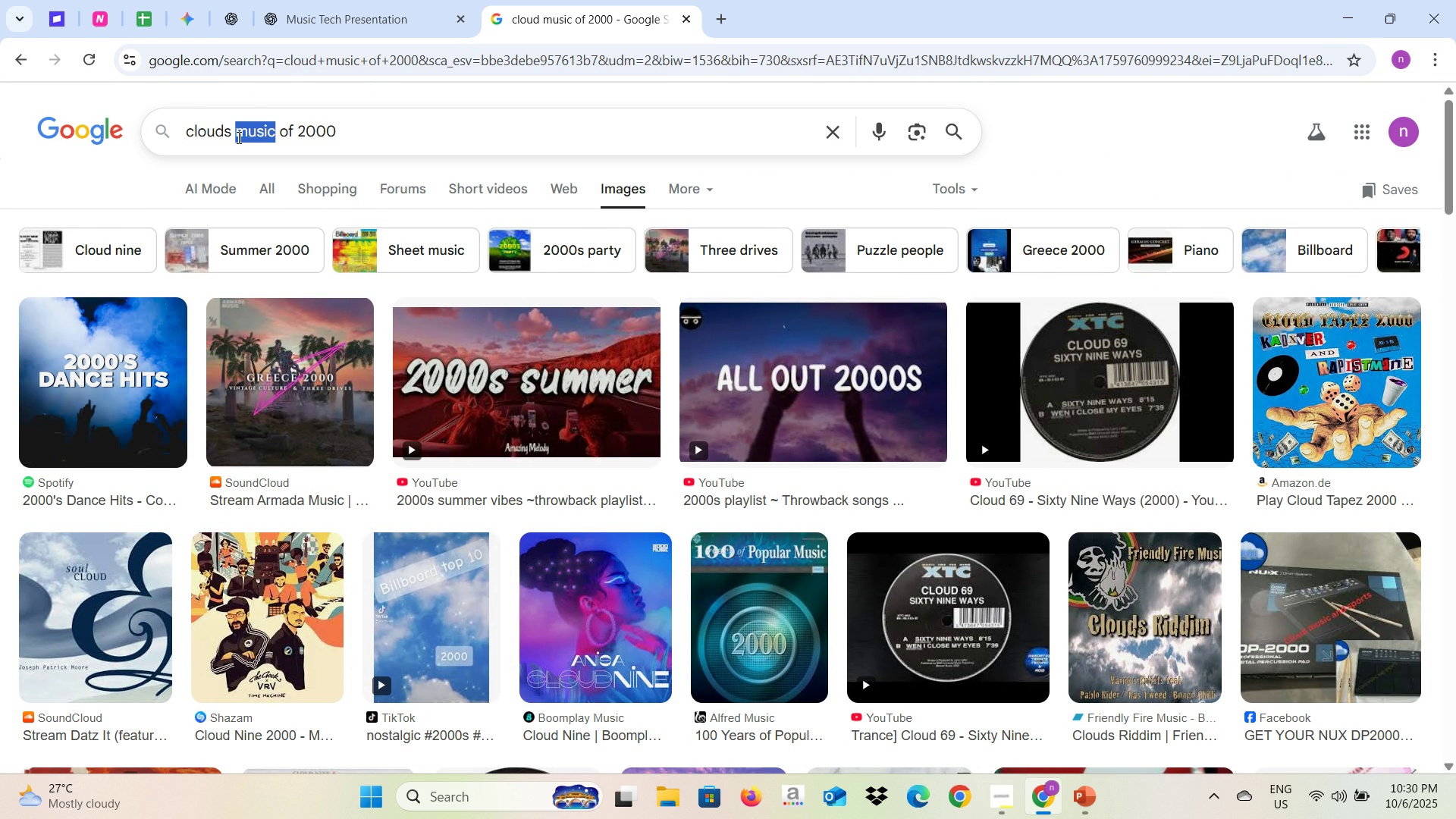 
key(Backspace)
type(kinds)
key(Backspace)
type( )
key(Backspace)
 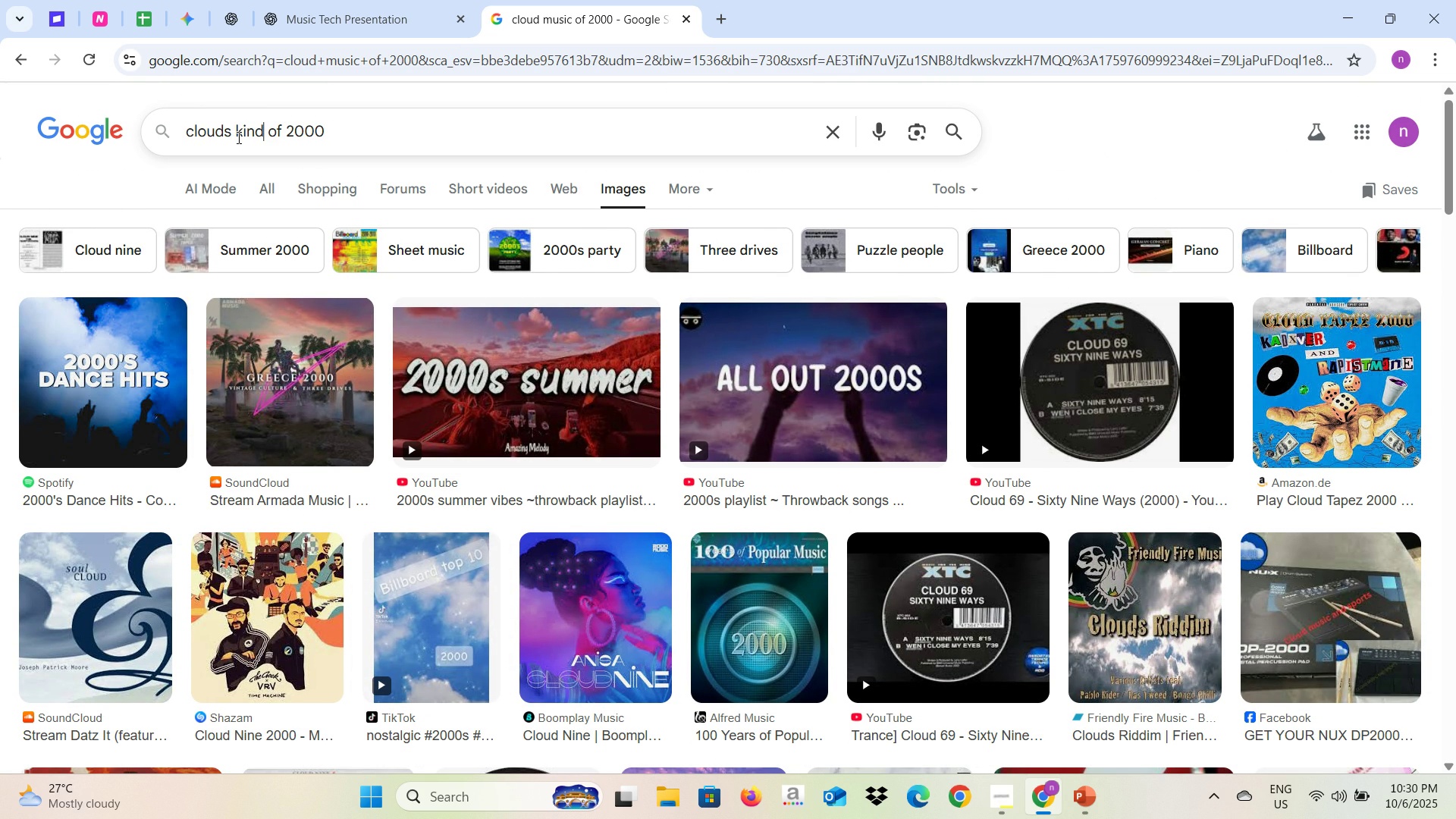 
key(ArrowRight)
 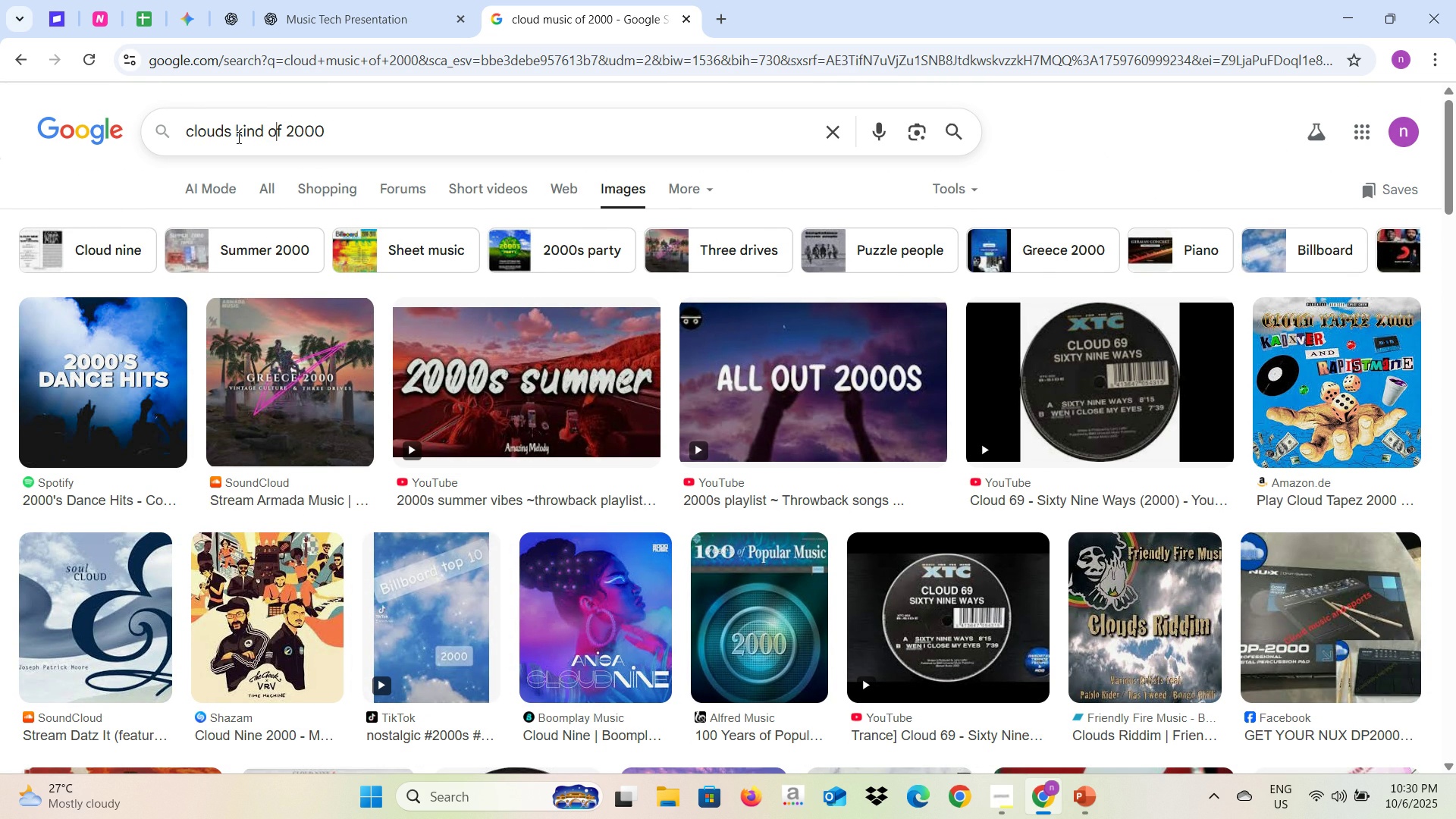 
key(ArrowRight)
 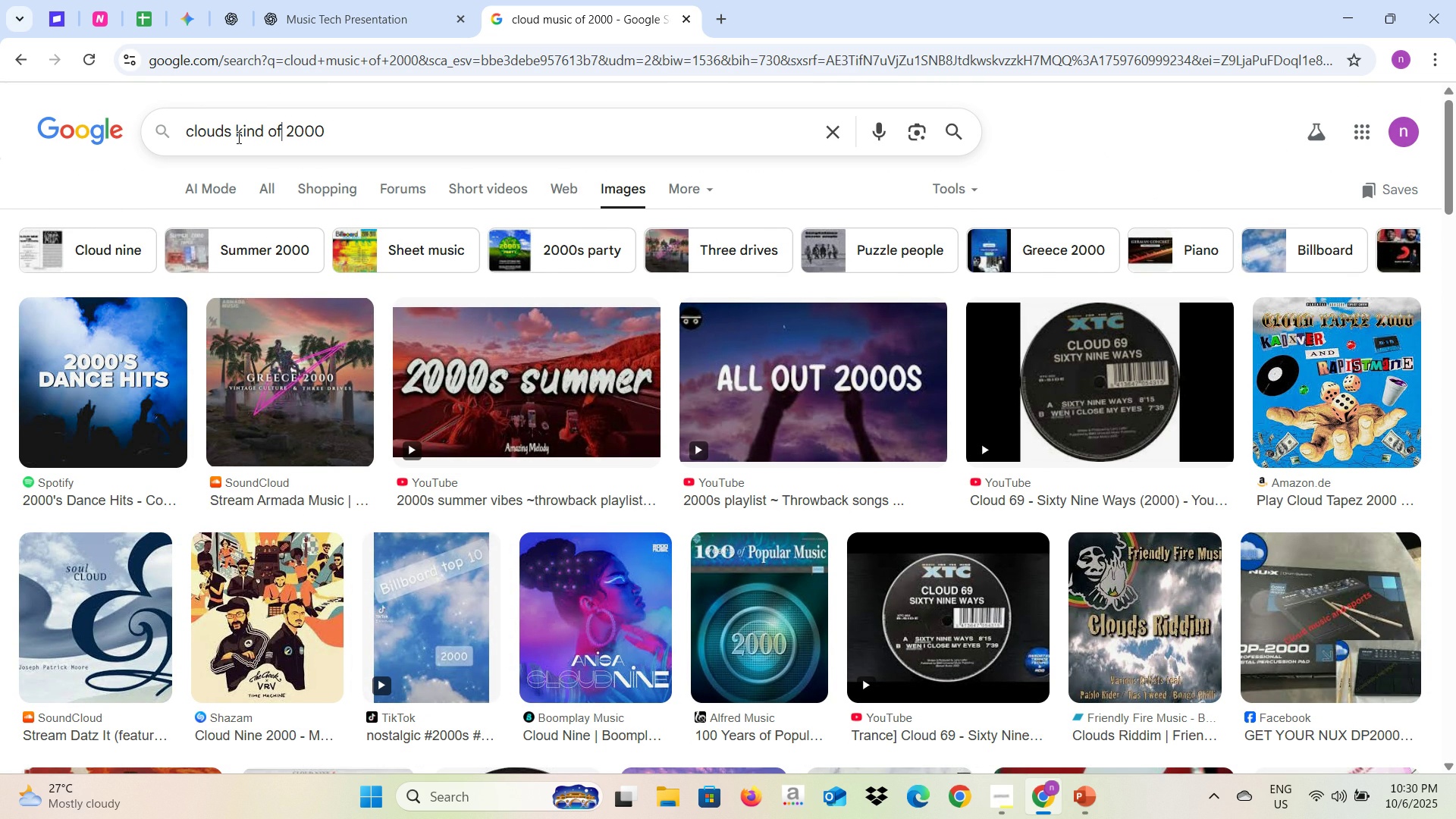 
key(ArrowRight)
 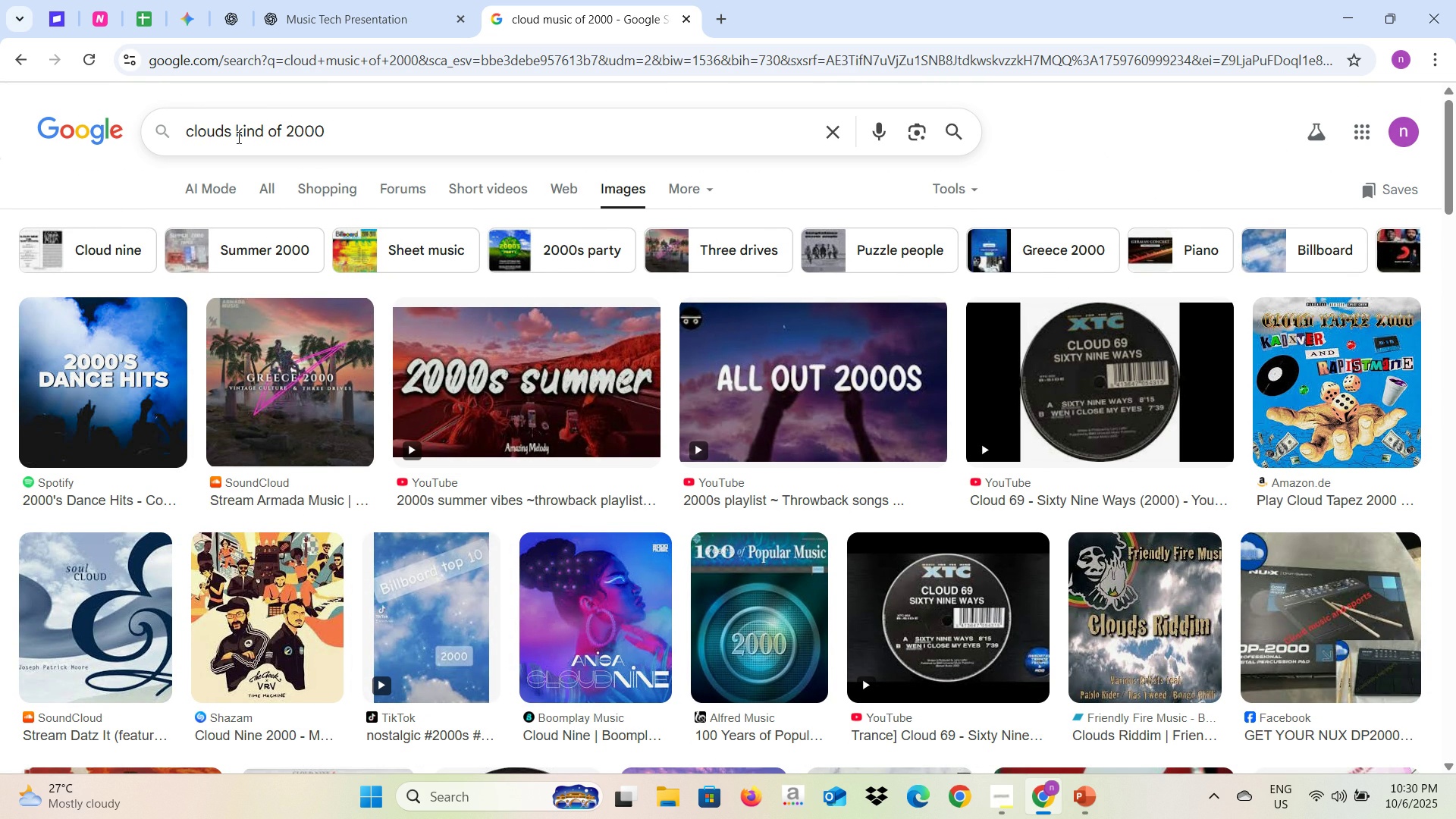 
type( muc)
key(Backspace)
type(sic in )
key(Backspace)
 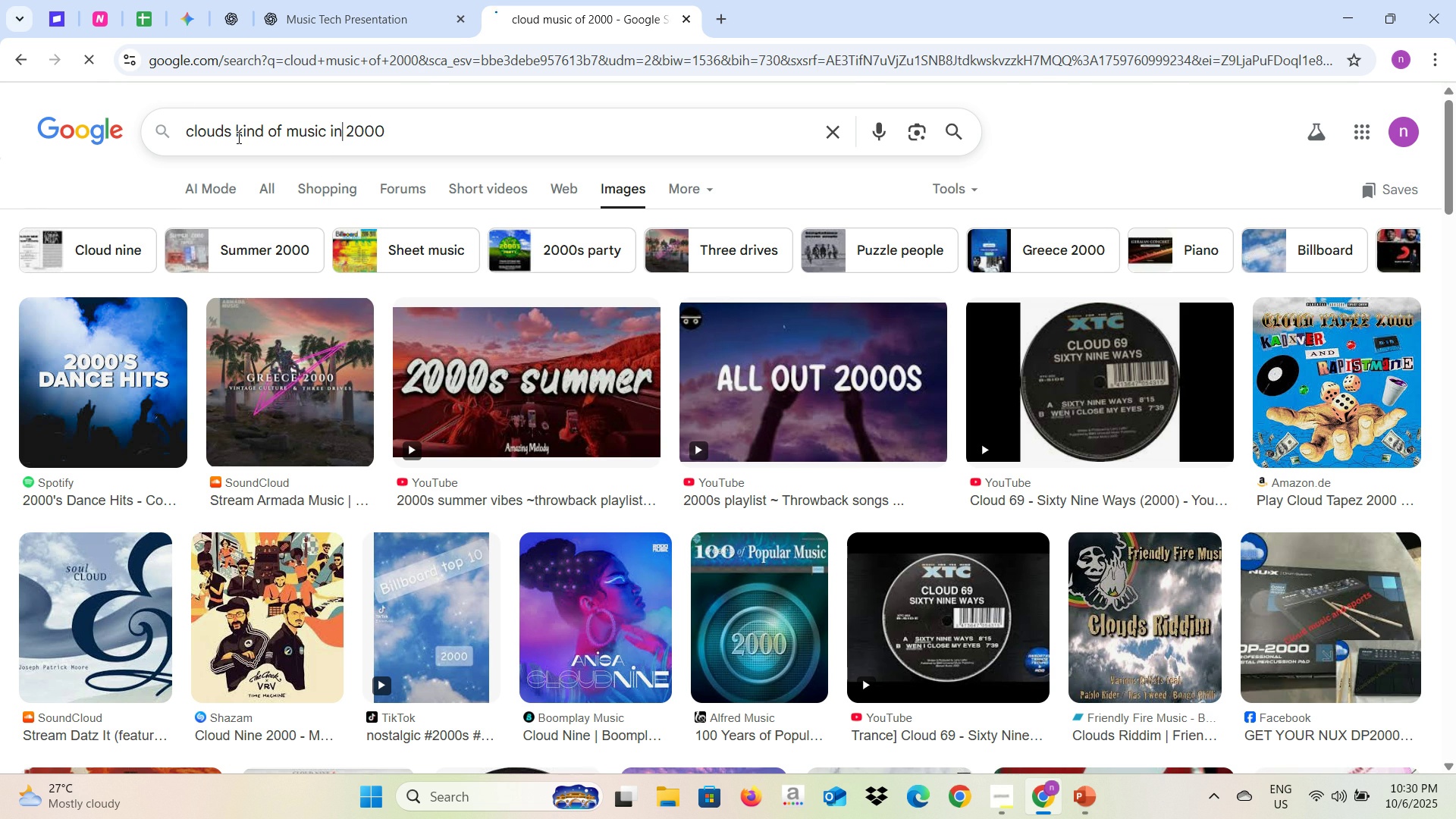 
key(Enter)
 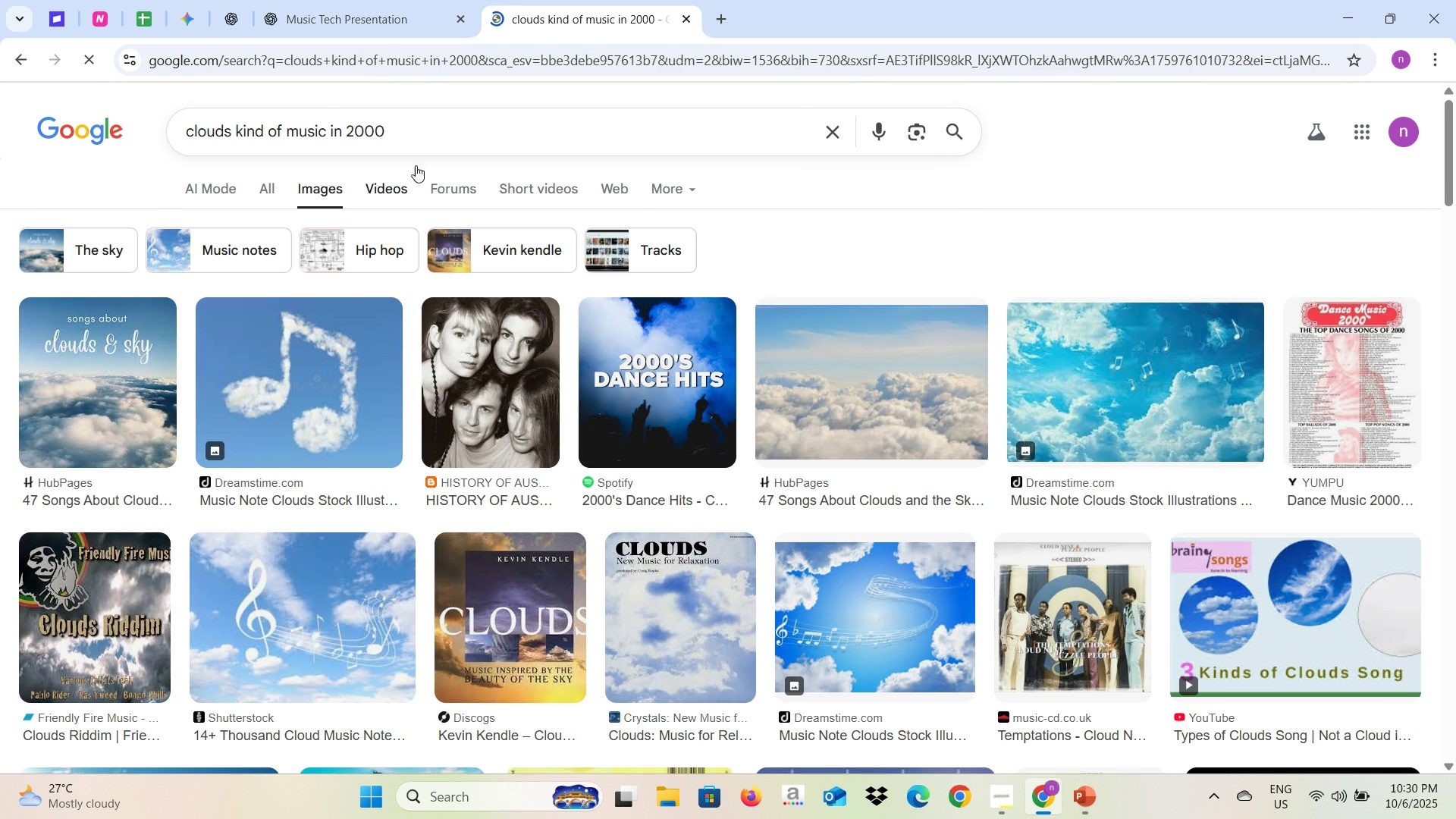 
left_click([425, 133])
 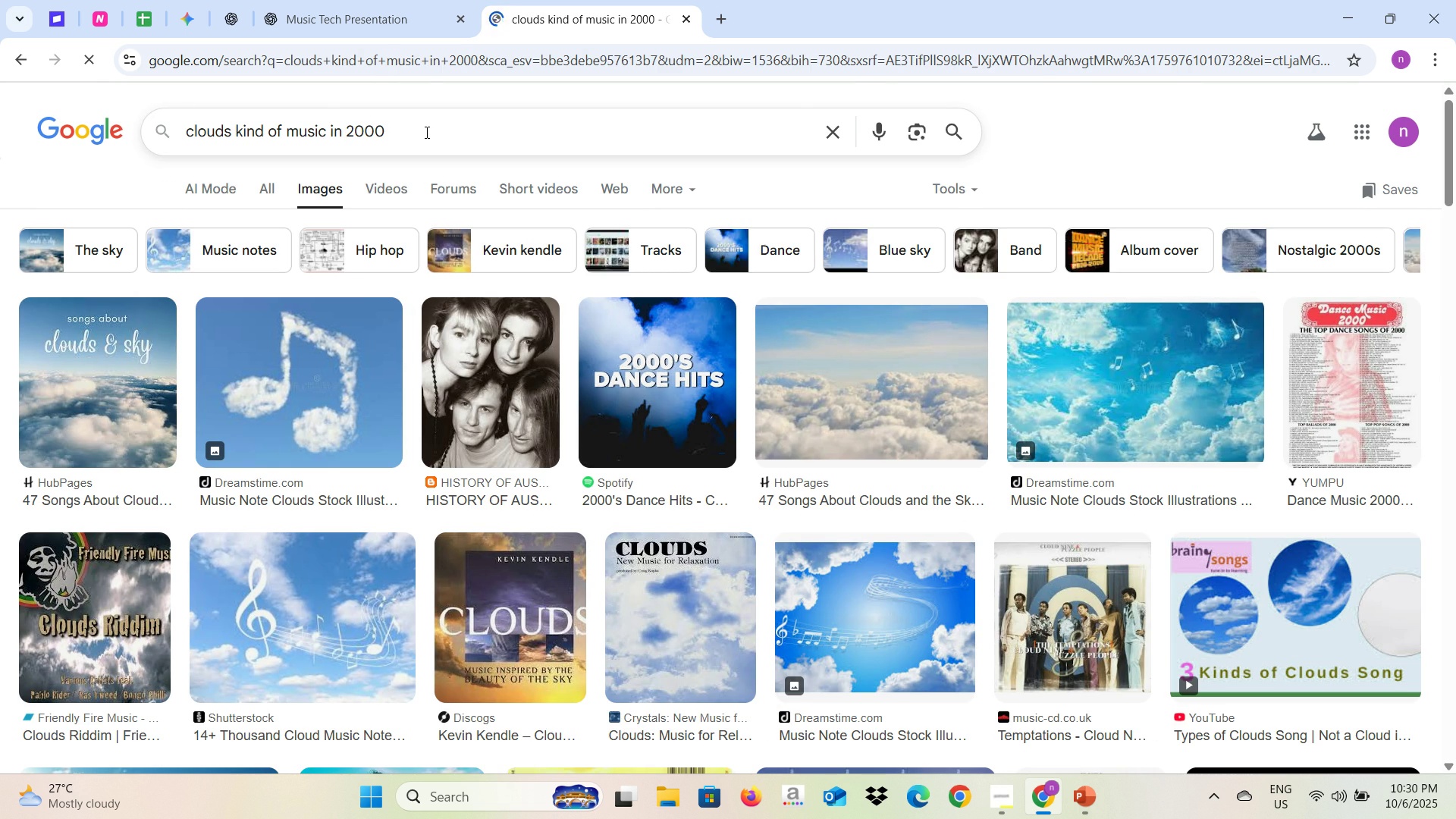 
key(S)
 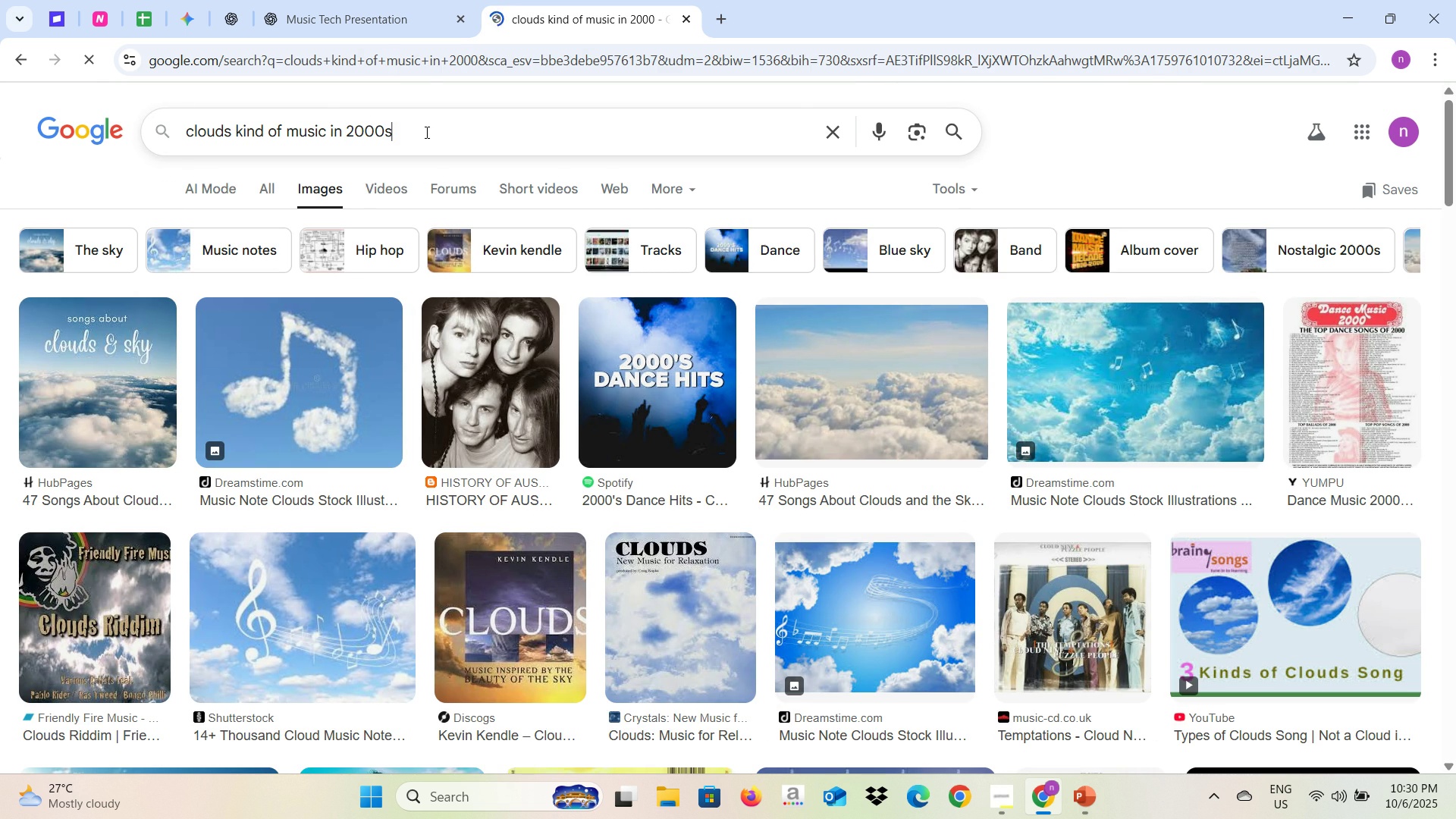 
key(Enter)
 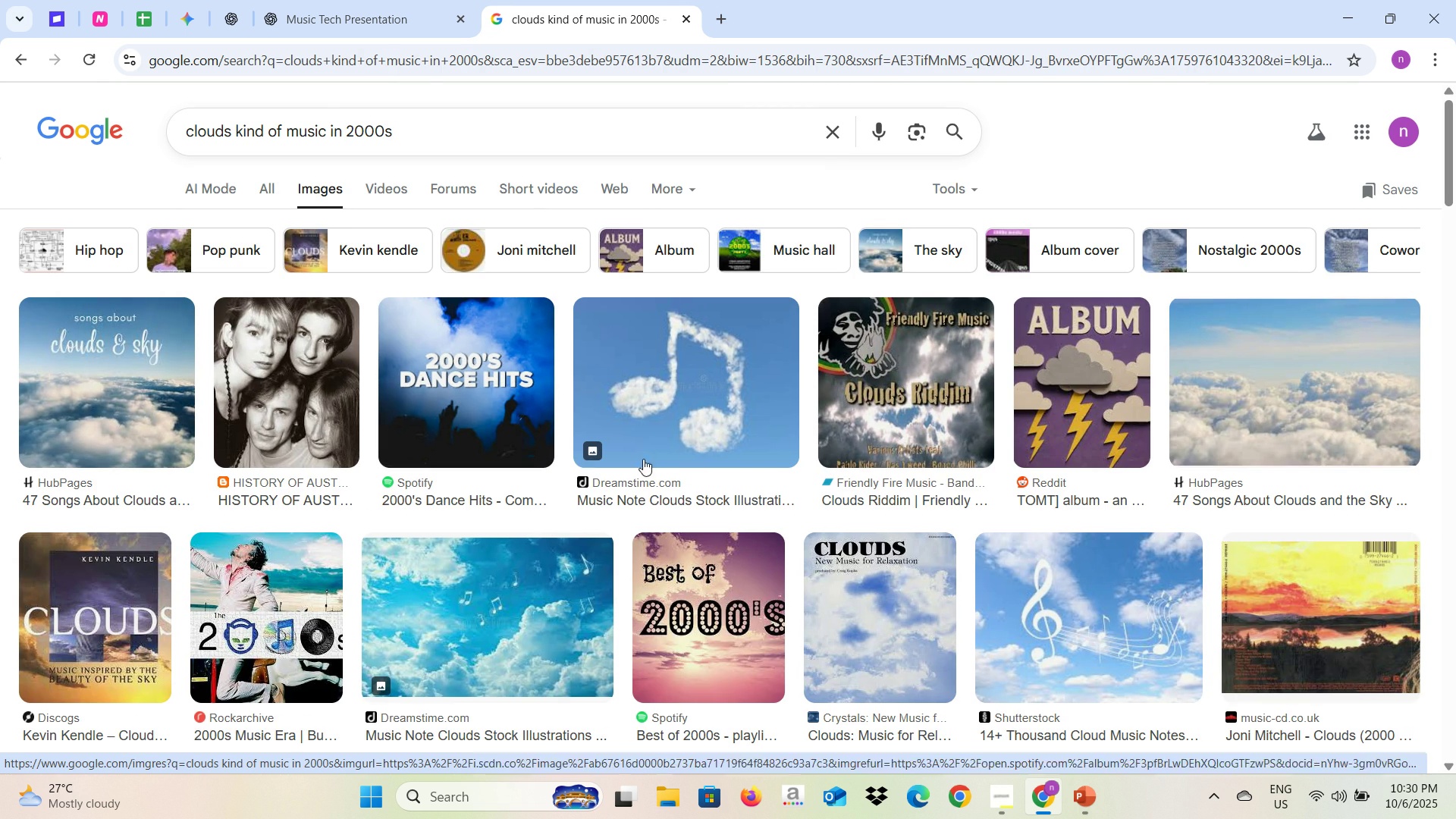 
wait(5.85)
 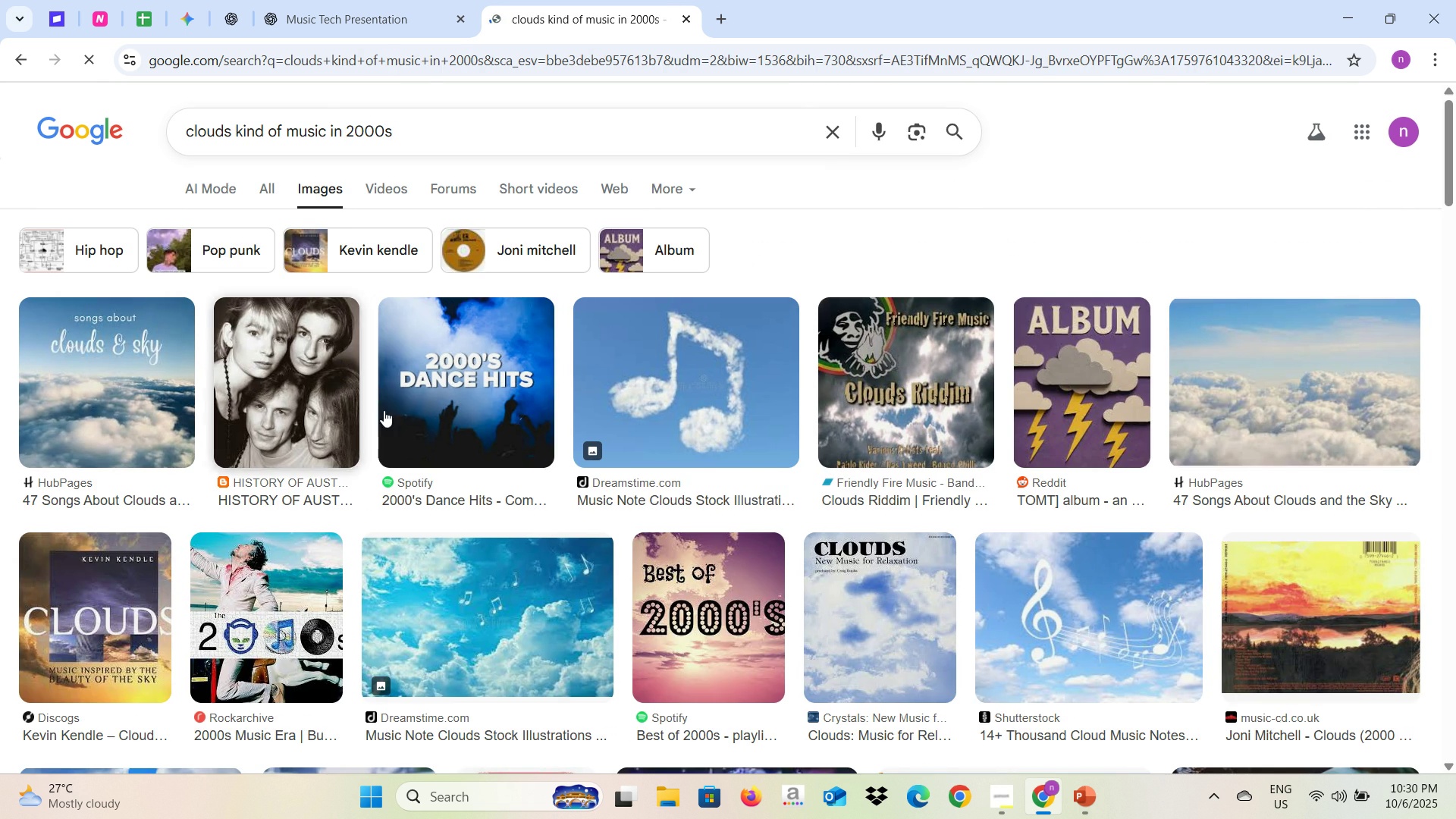 
scroll: coordinate [642, 524], scroll_direction: down, amount: 4.0
 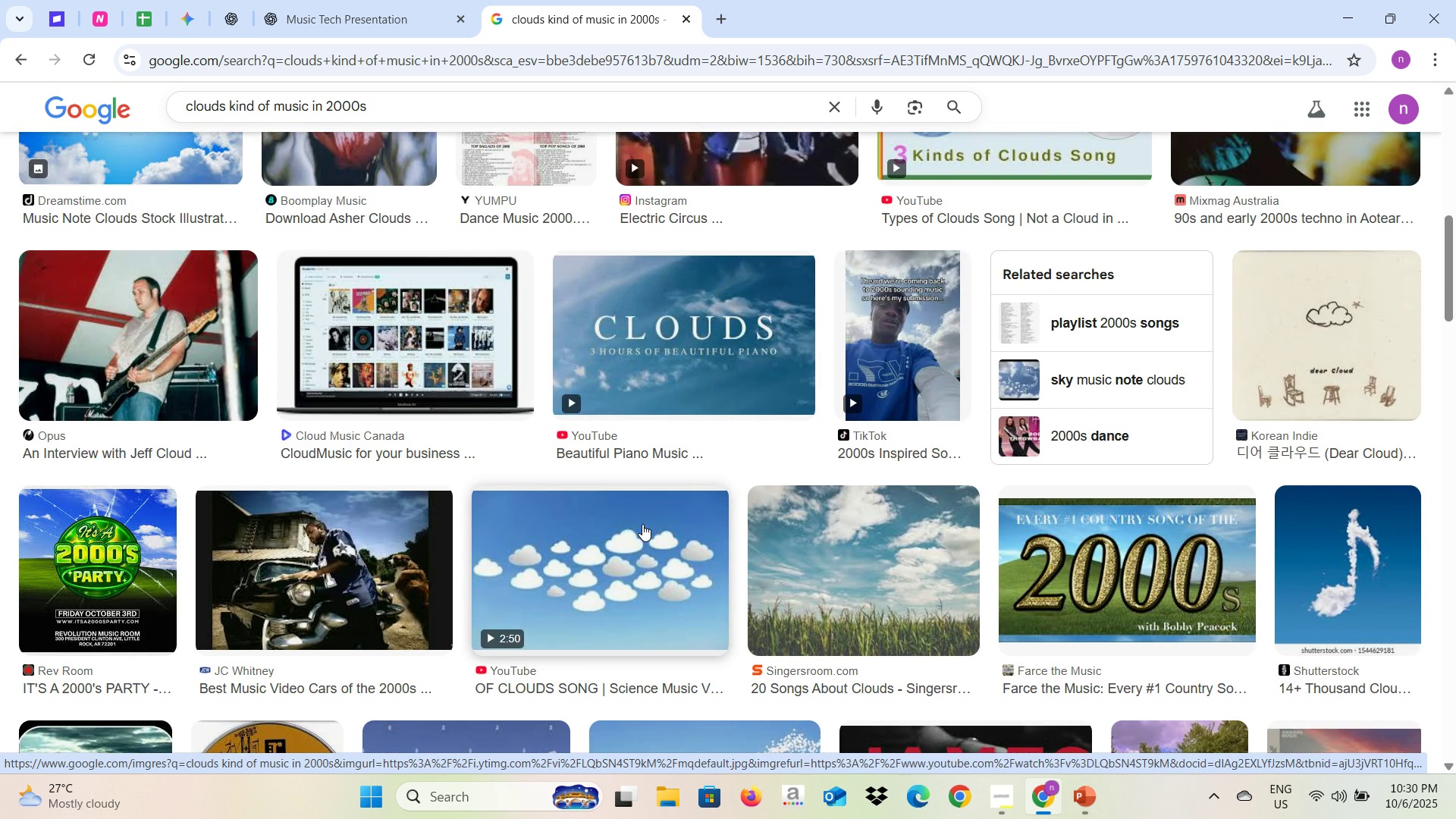 
scroll: coordinate [642, 524], scroll_direction: up, amount: 8.0
 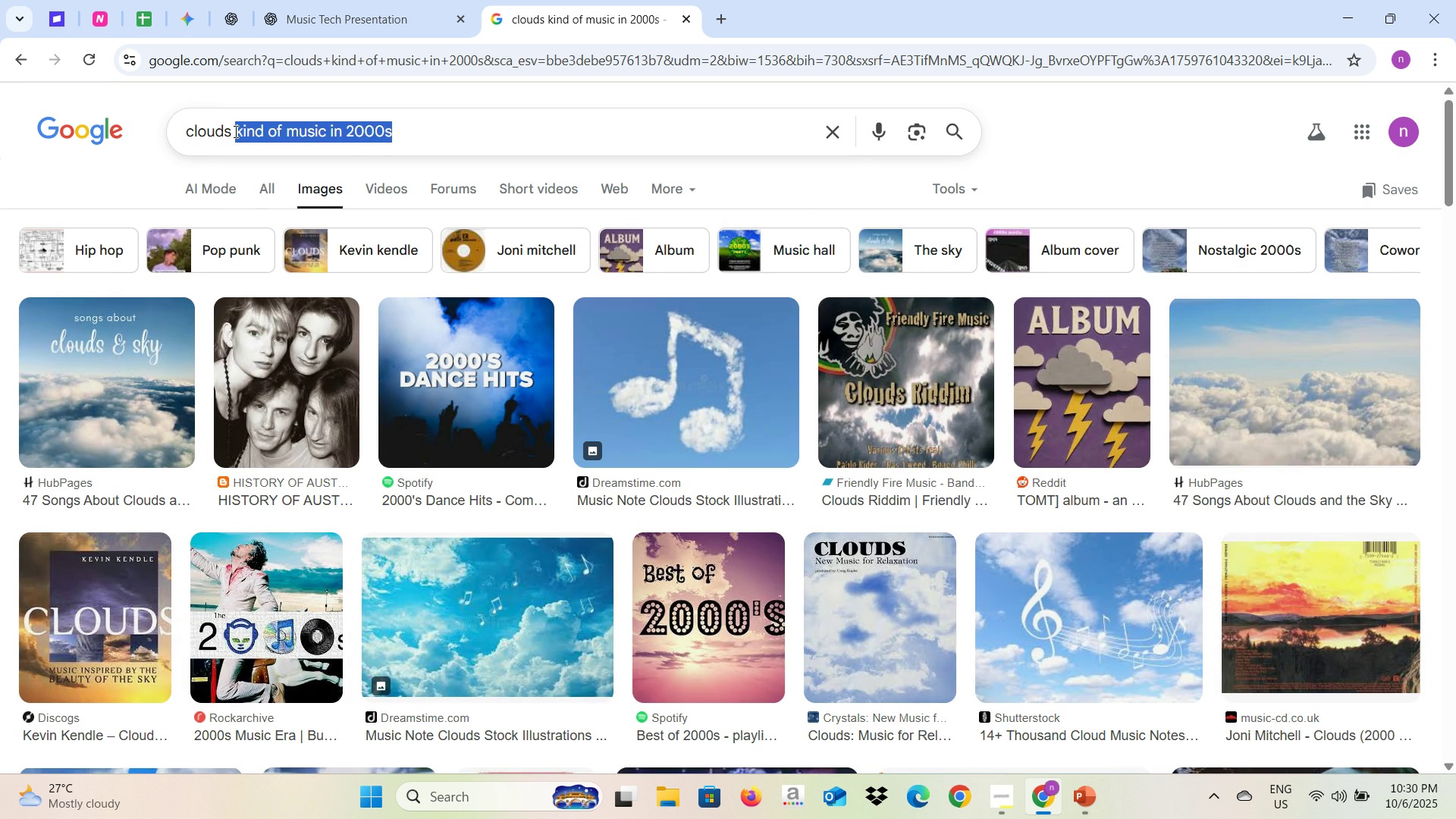 
key(Backspace)
 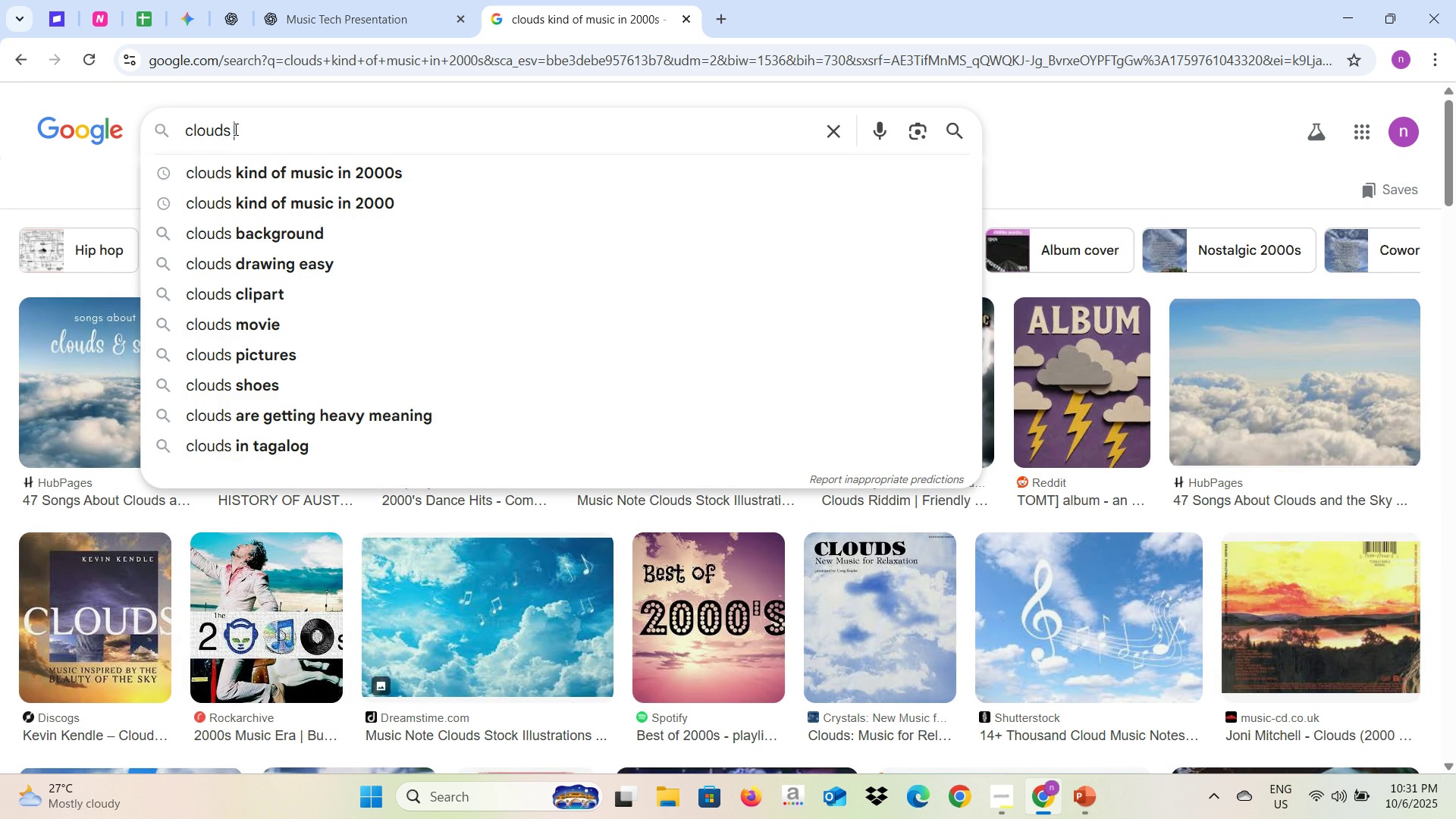 
key(Backspace)
 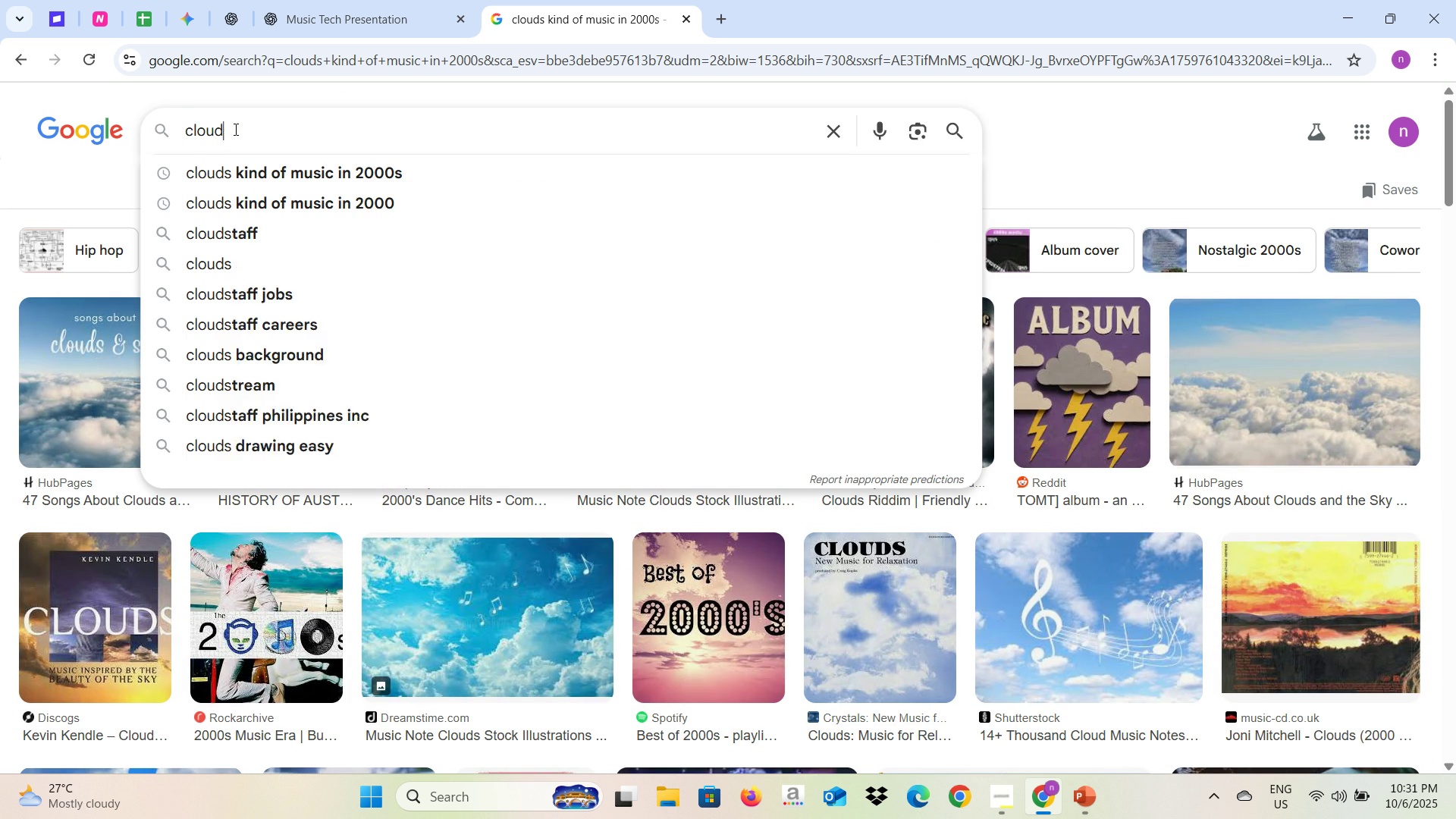 
key(Backspace)
 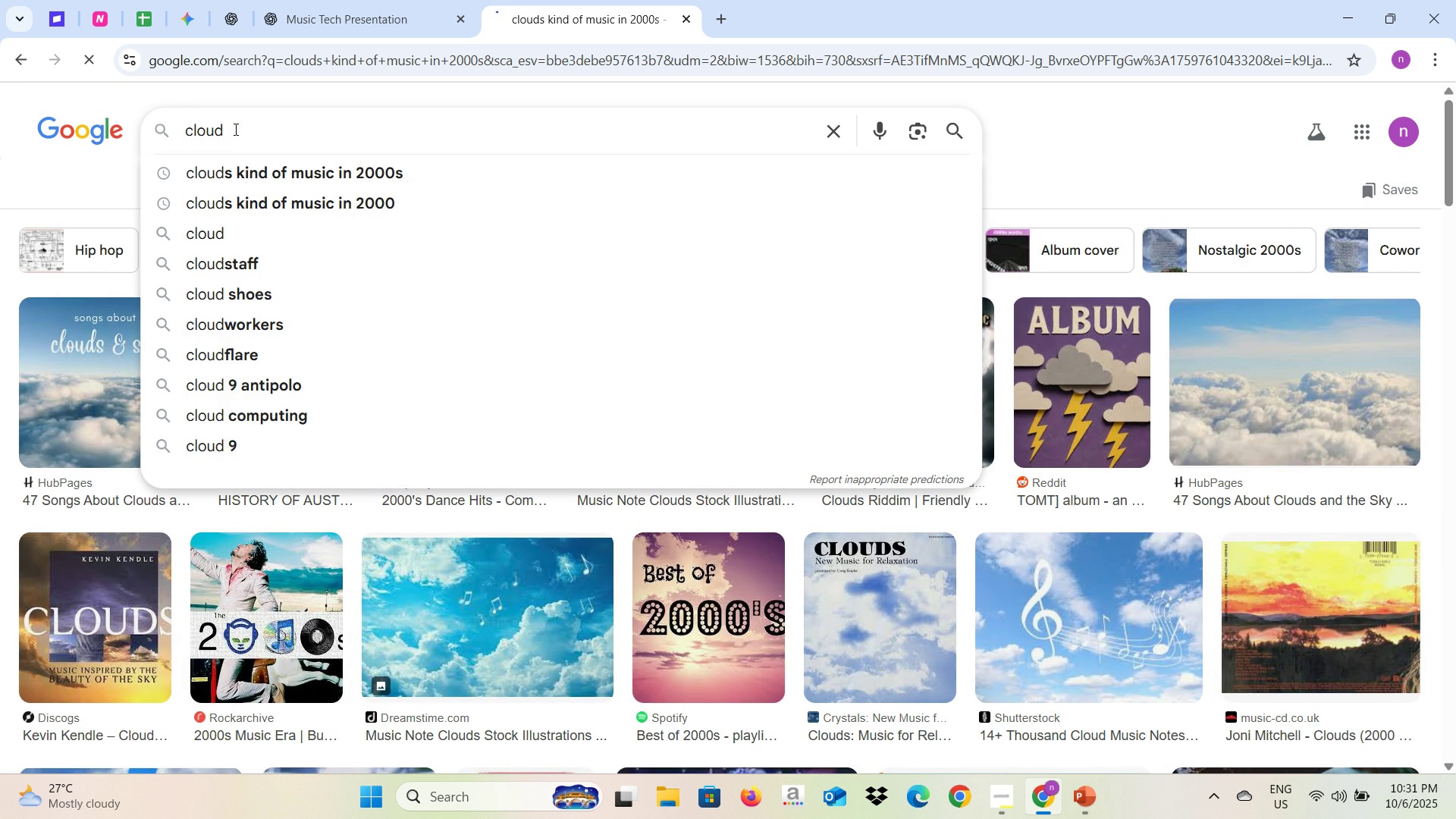 
key(Enter)
 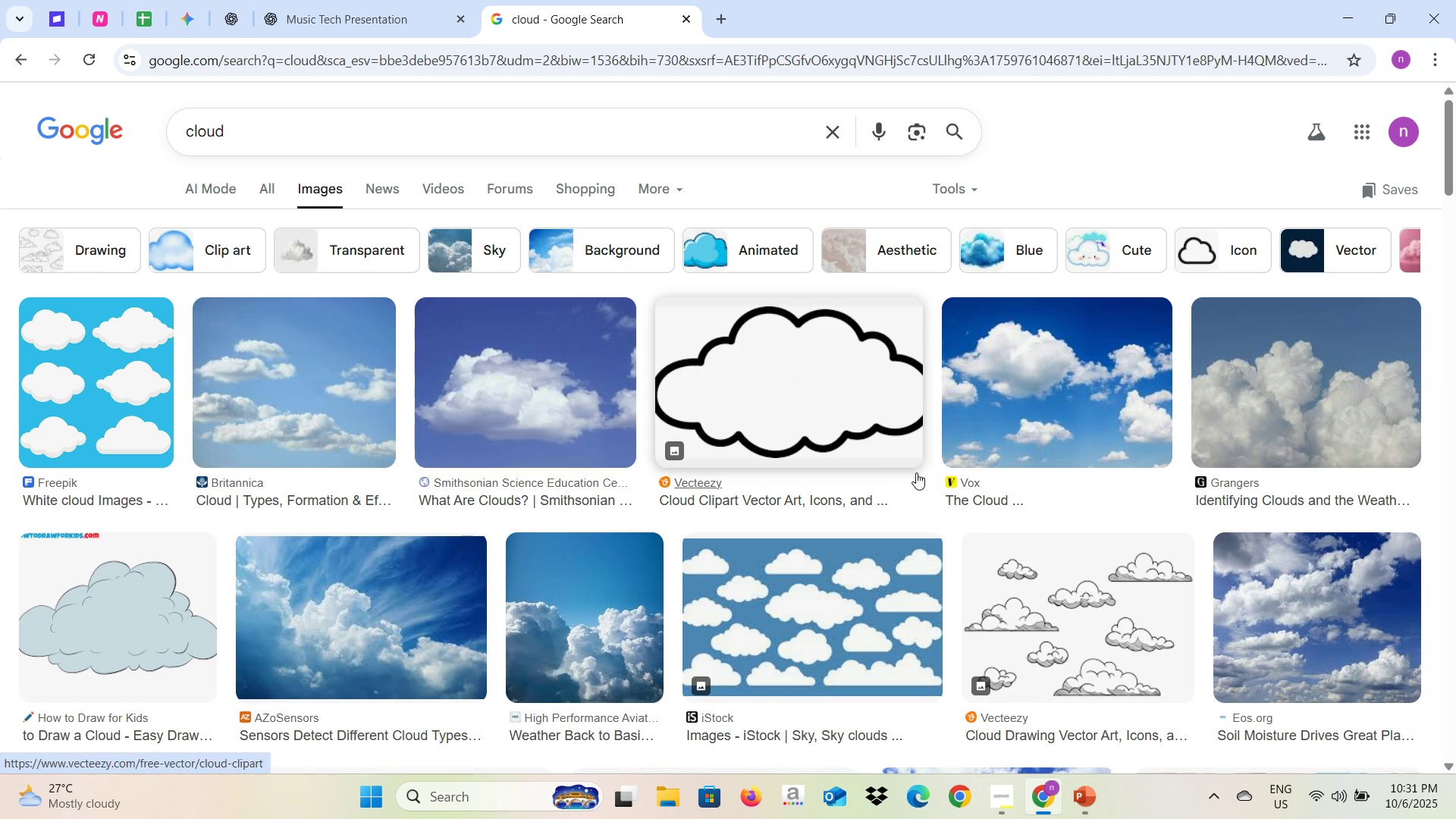 
scroll: coordinate [540, 508], scroll_direction: down, amount: 3.0
 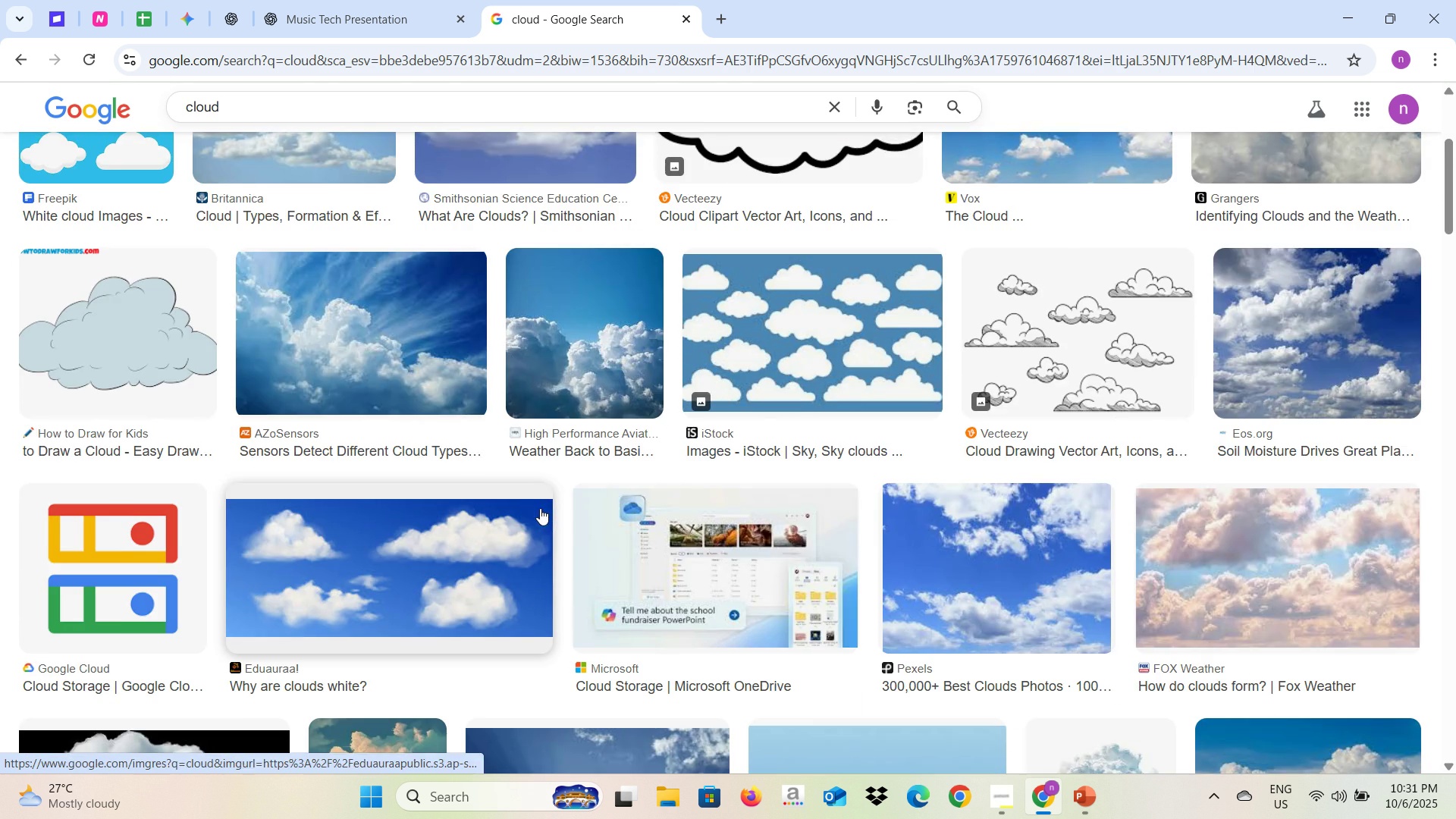 
scroll: coordinate [540, 507], scroll_direction: up, amount: 7.0
 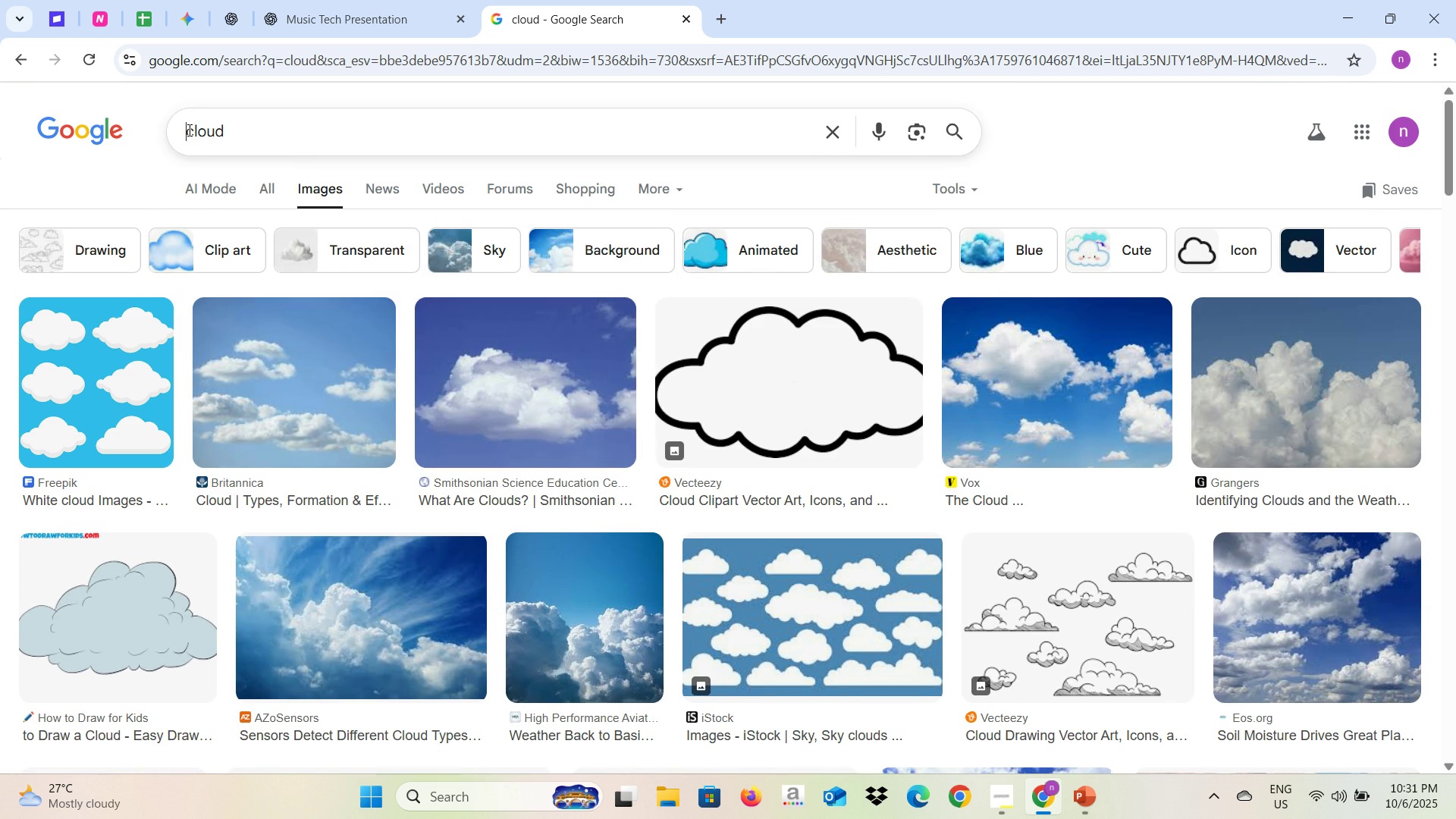 
left_click([188, 130])
 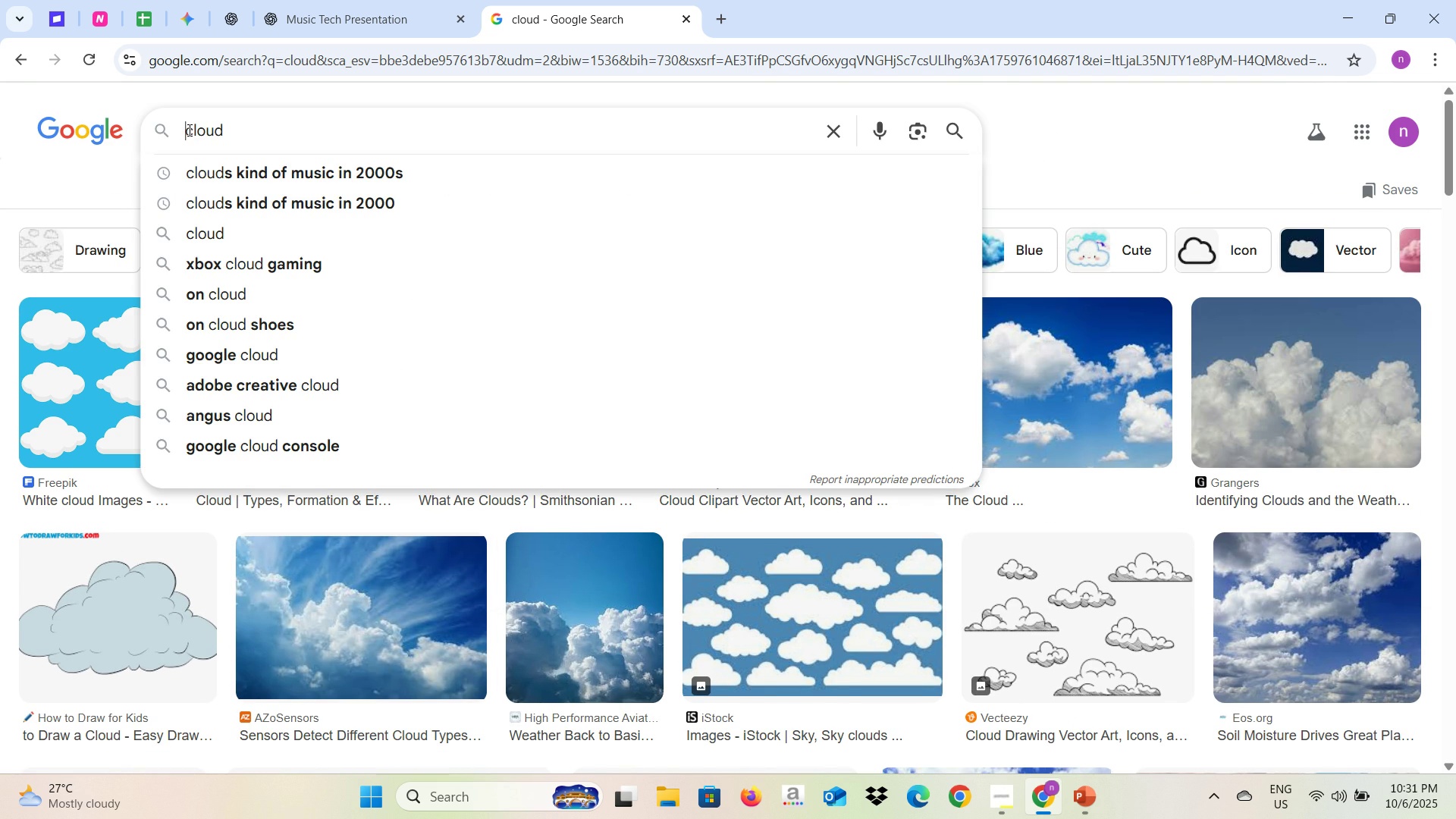 
key(I)
 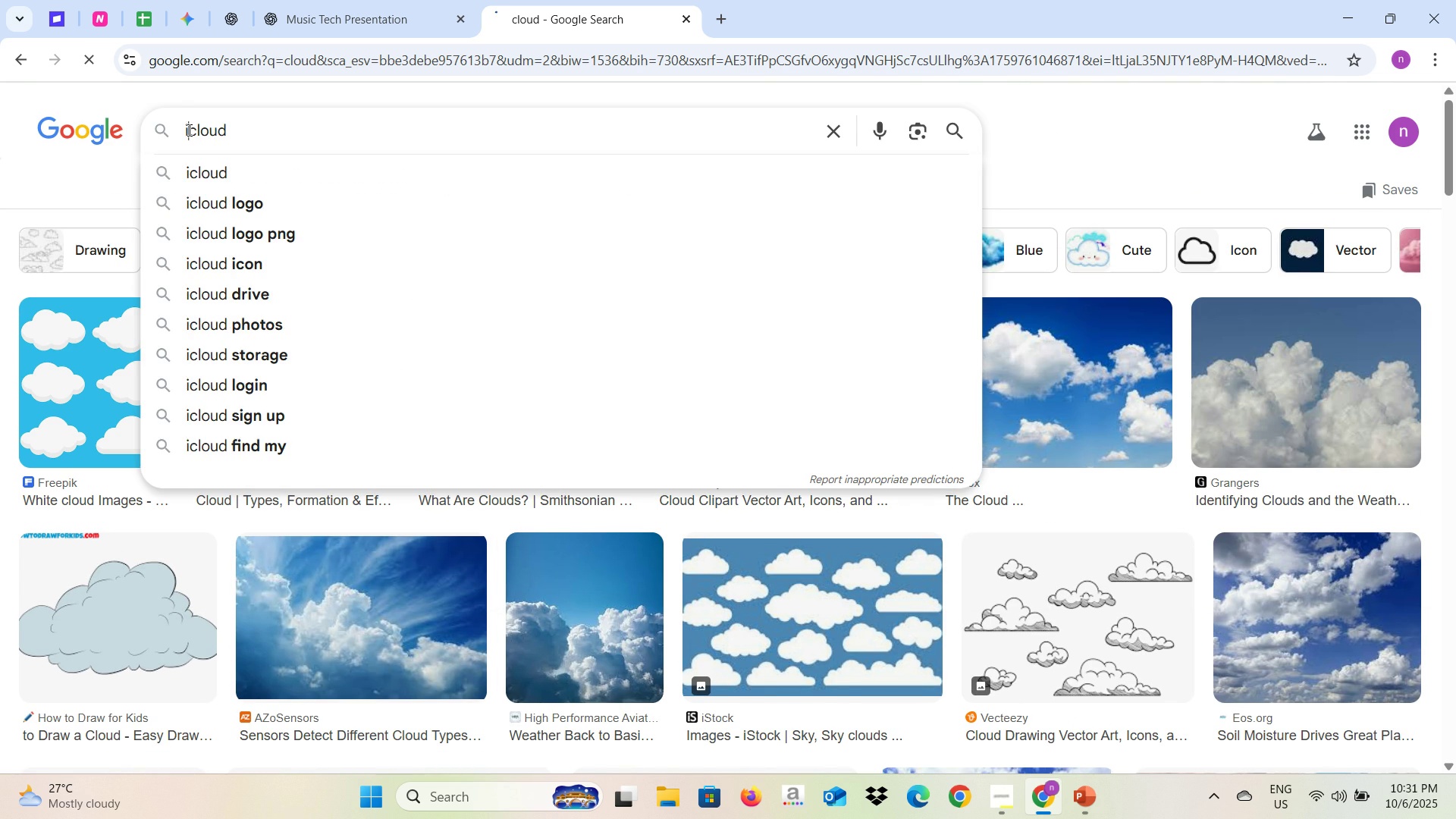 
key(Enter)
 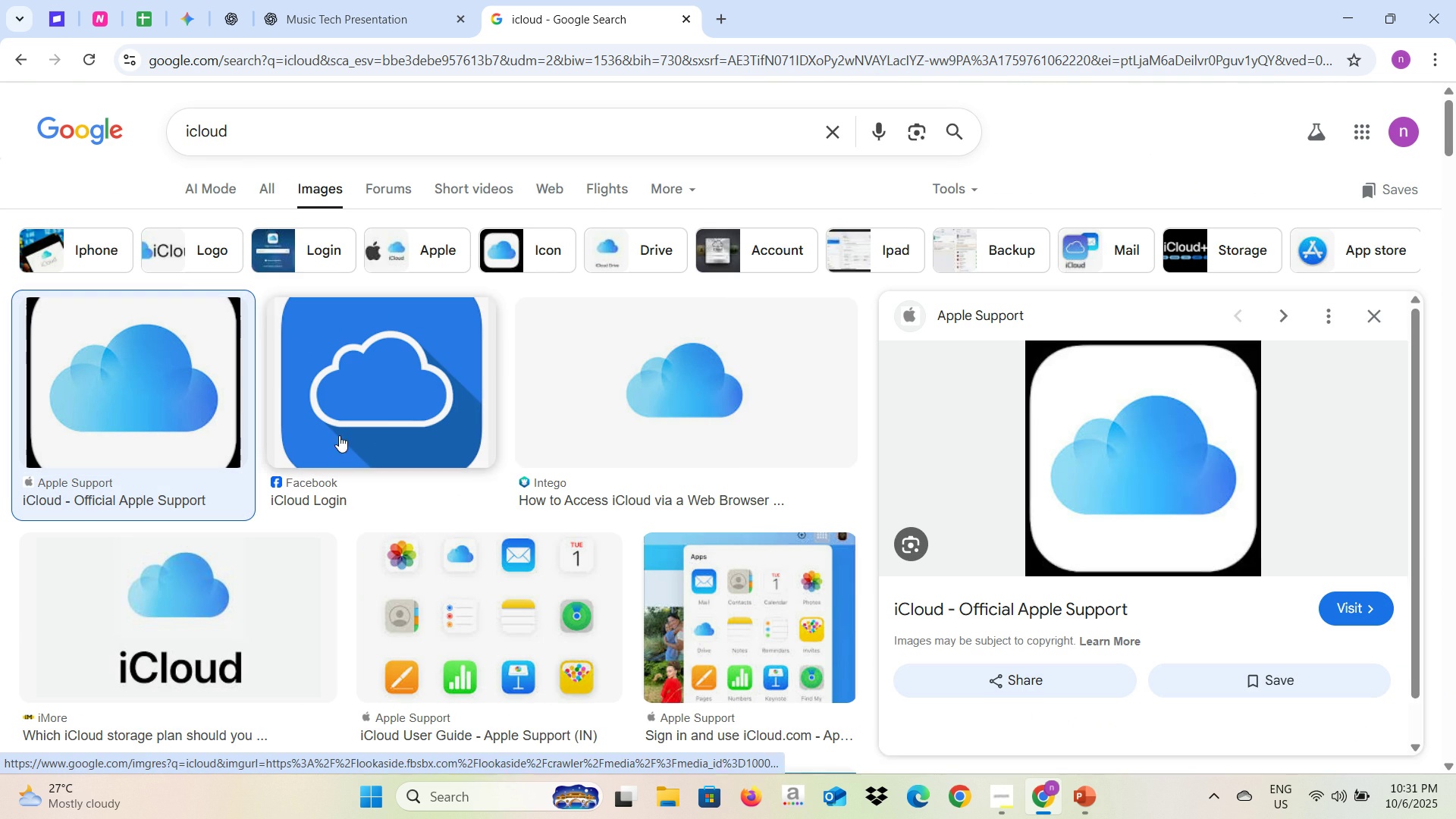 
wait(5.25)
 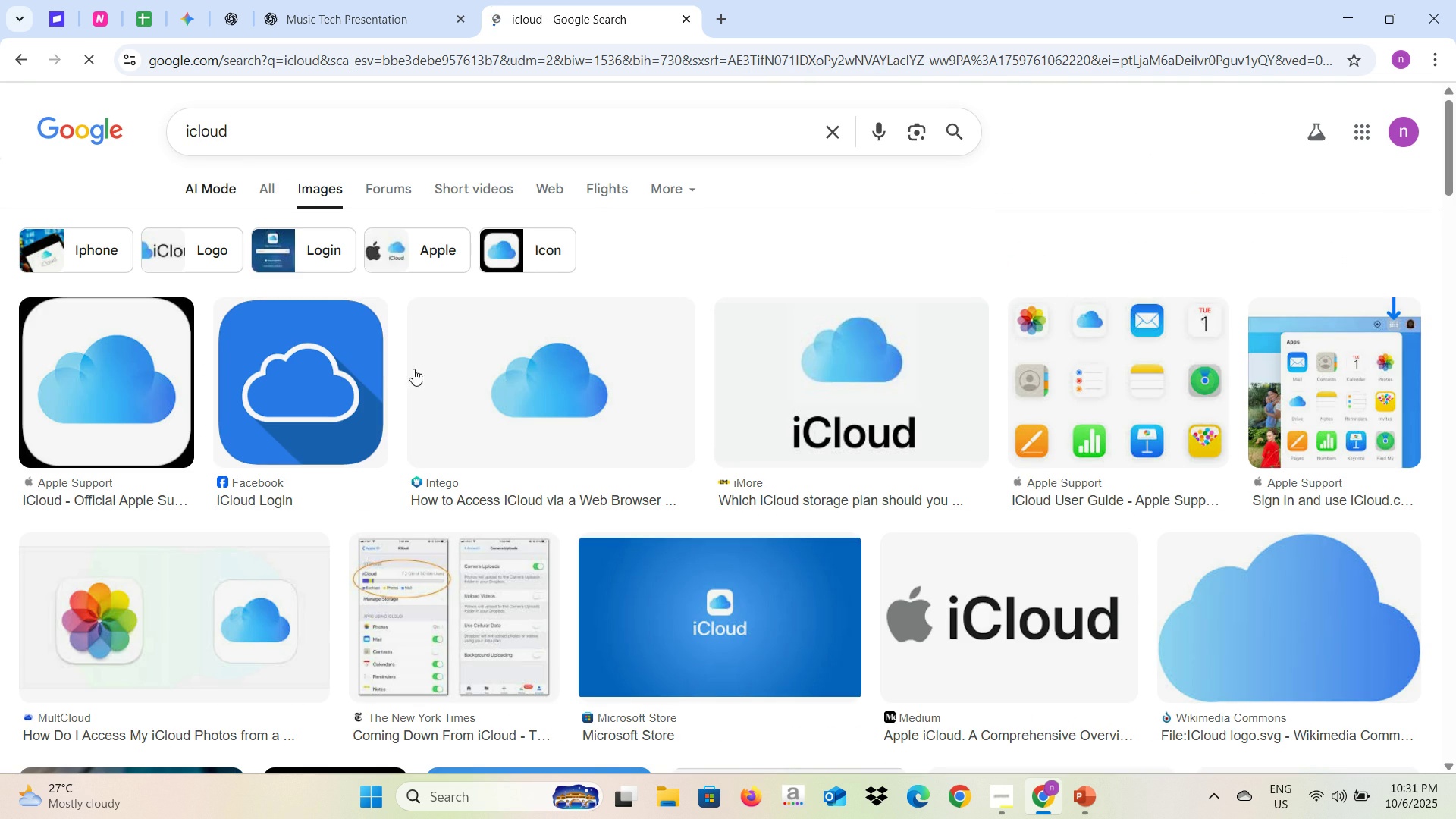 
right_click([1131, 438])
 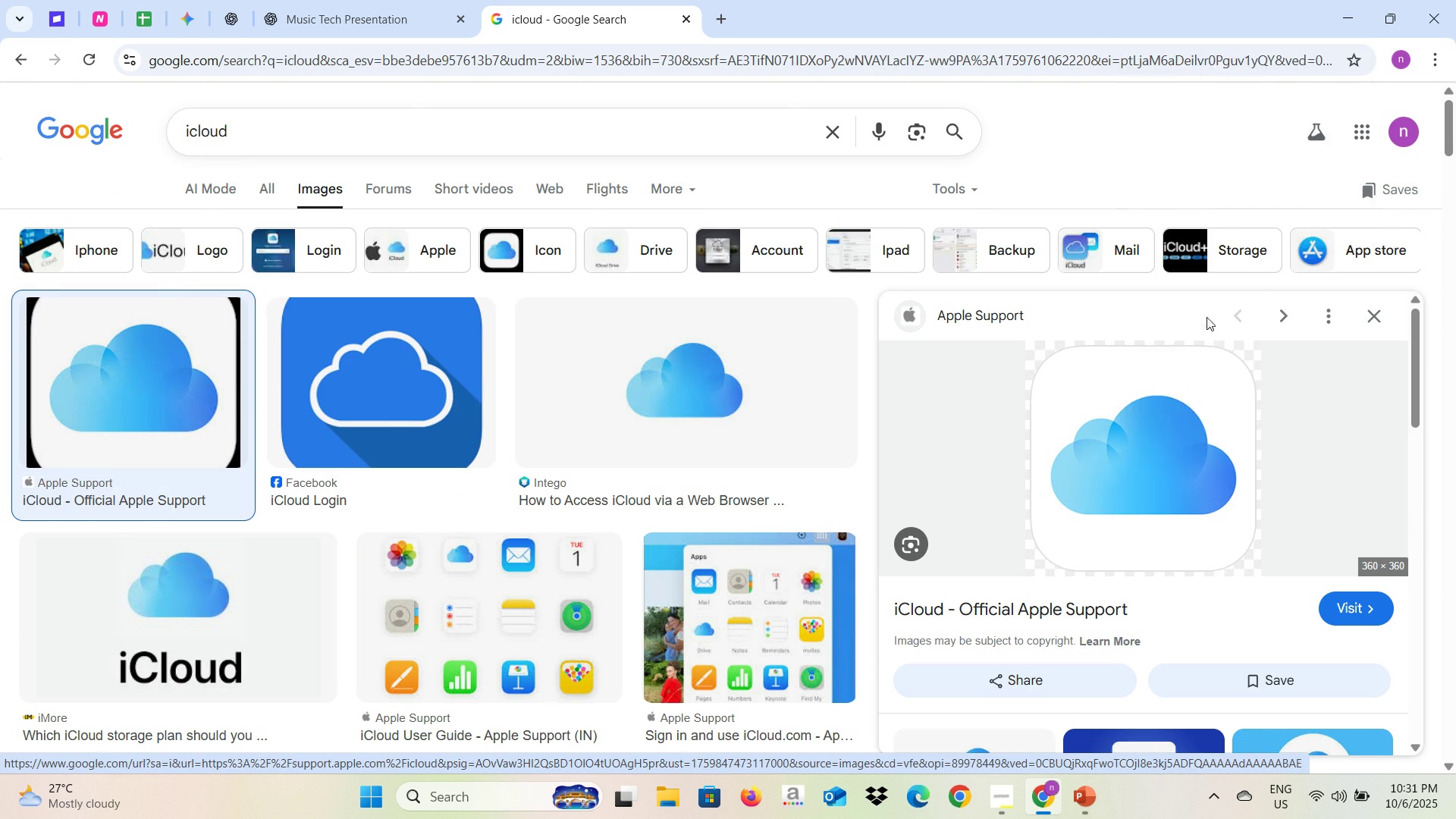 
left_click([1207, 317])
 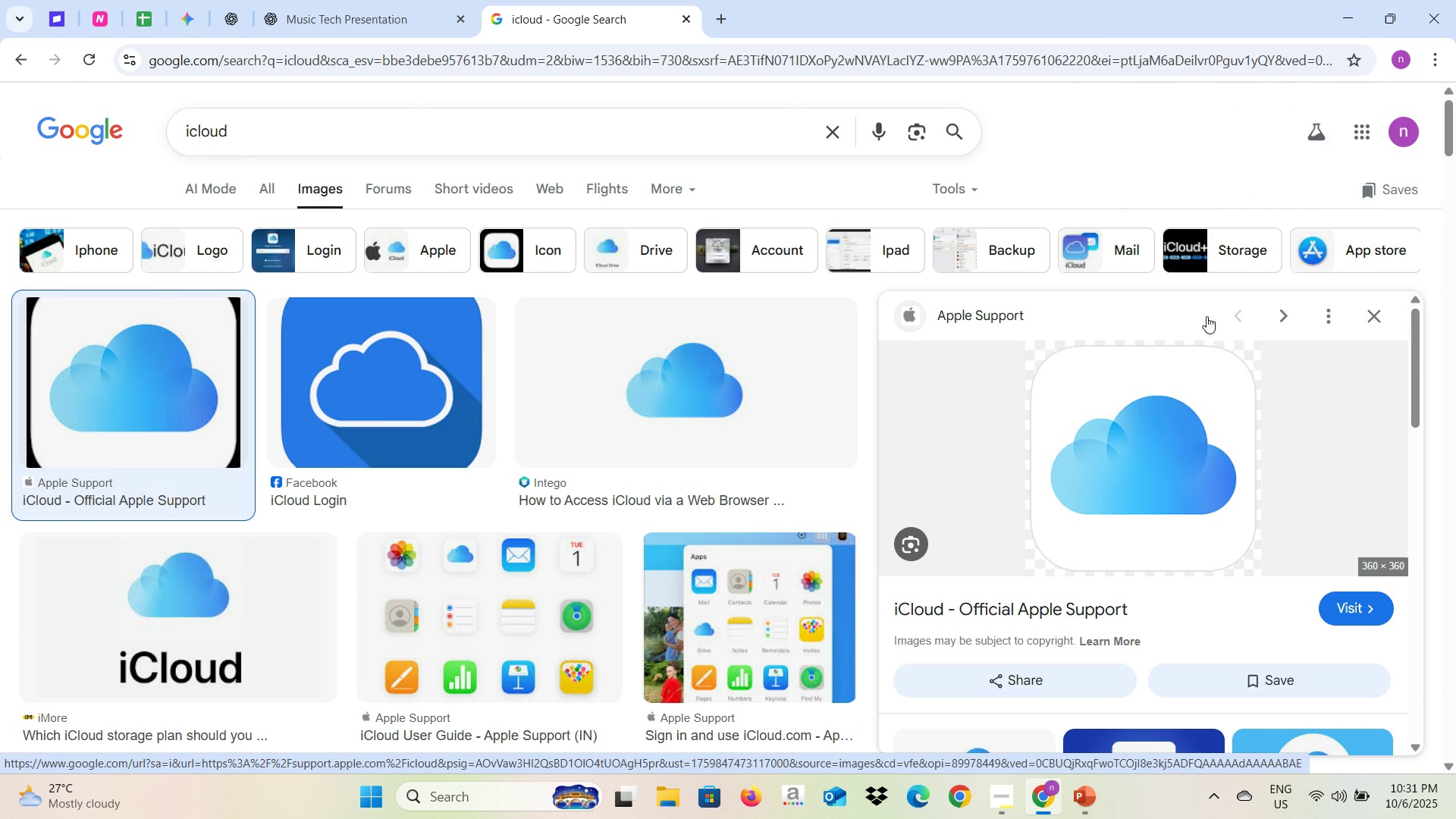 
key(Alt+AltLeft)
 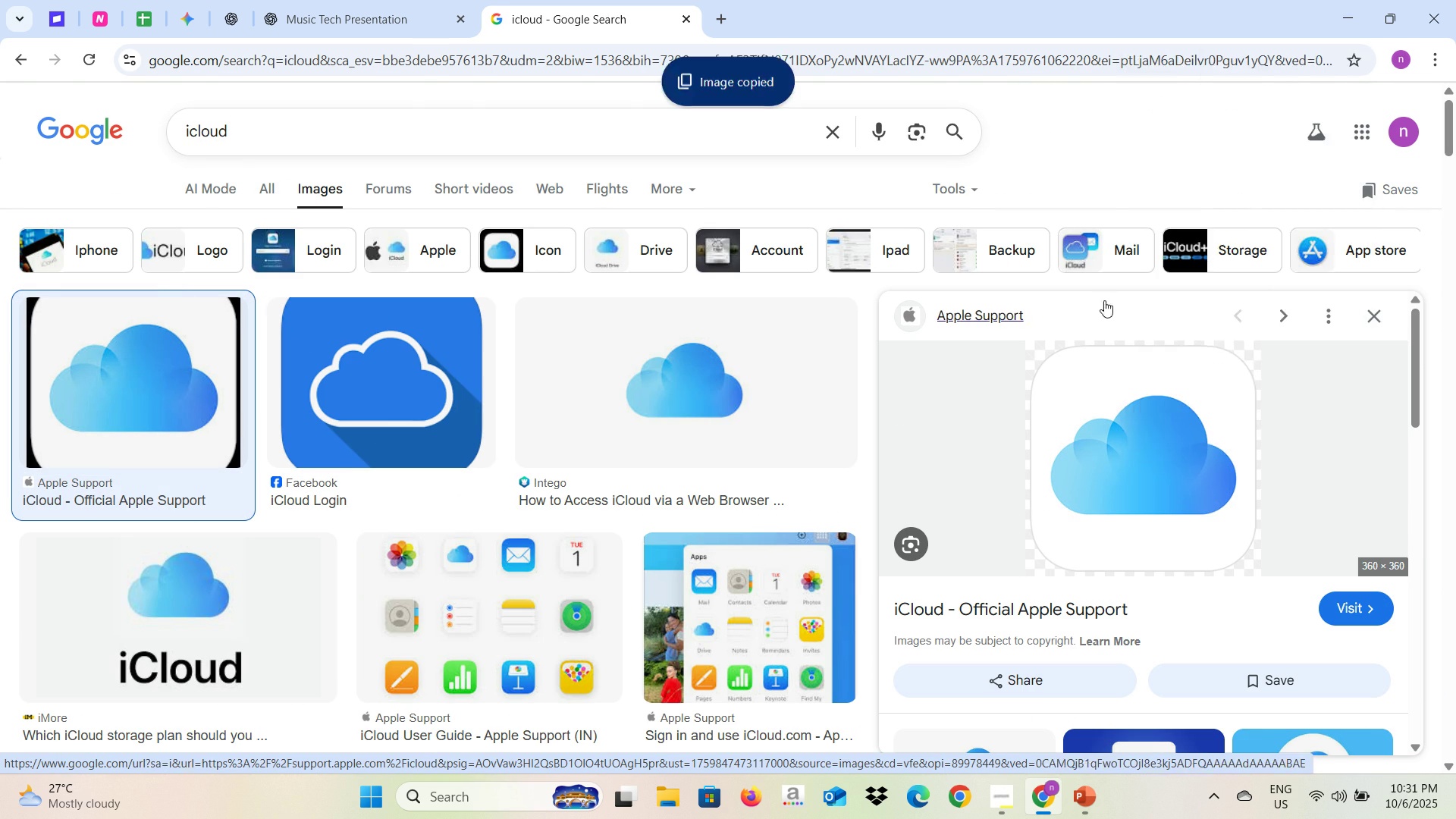 
key(Alt+Tab)
 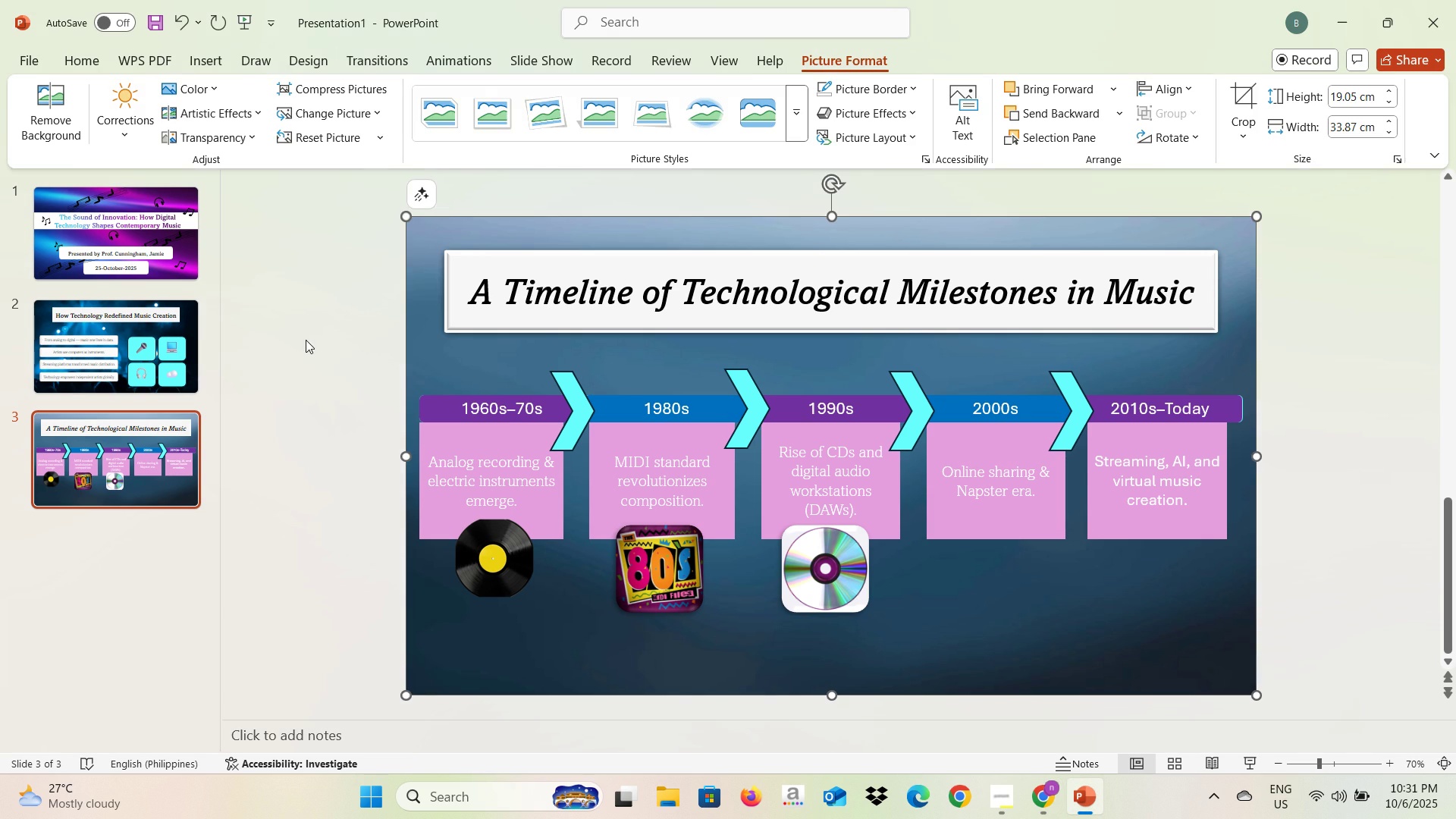 
left_click([306, 340])